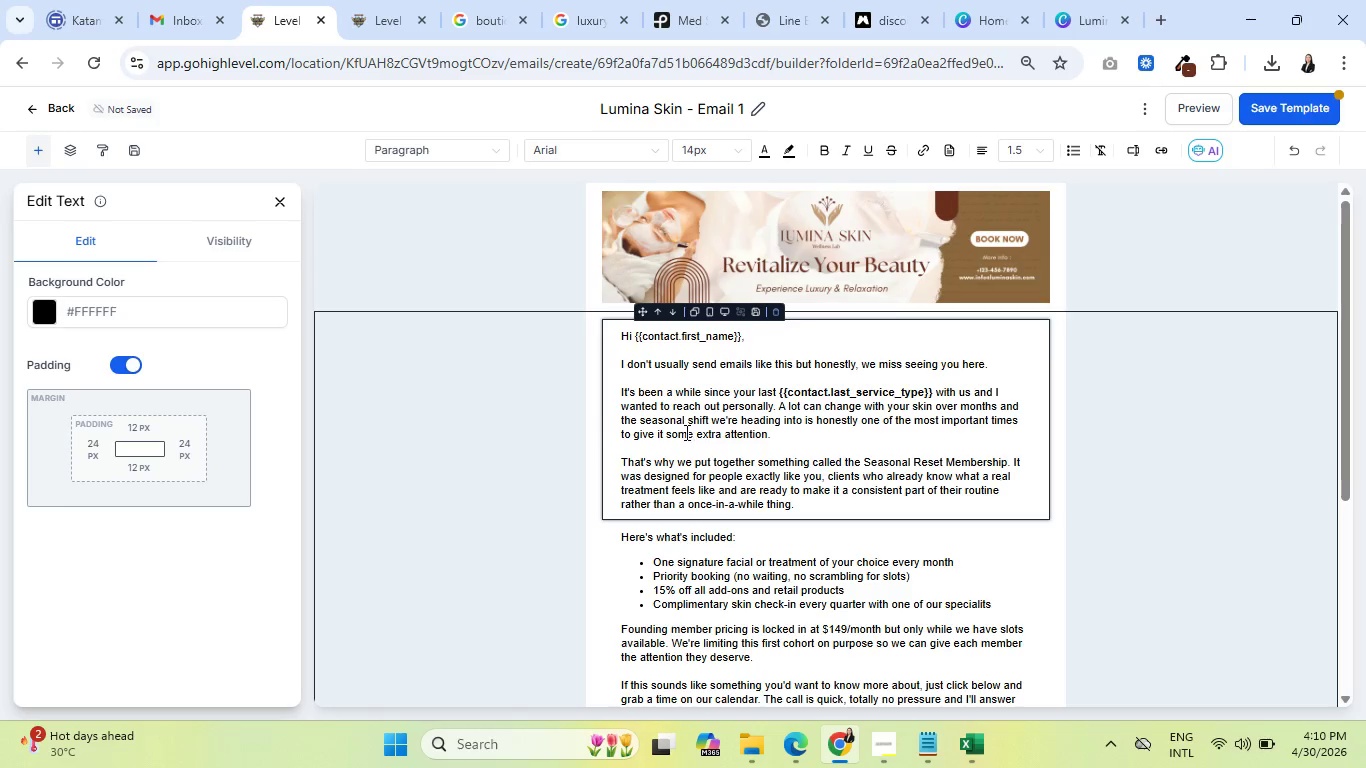 
scroll: coordinate [697, 430], scroll_direction: down, amount: 2.0
 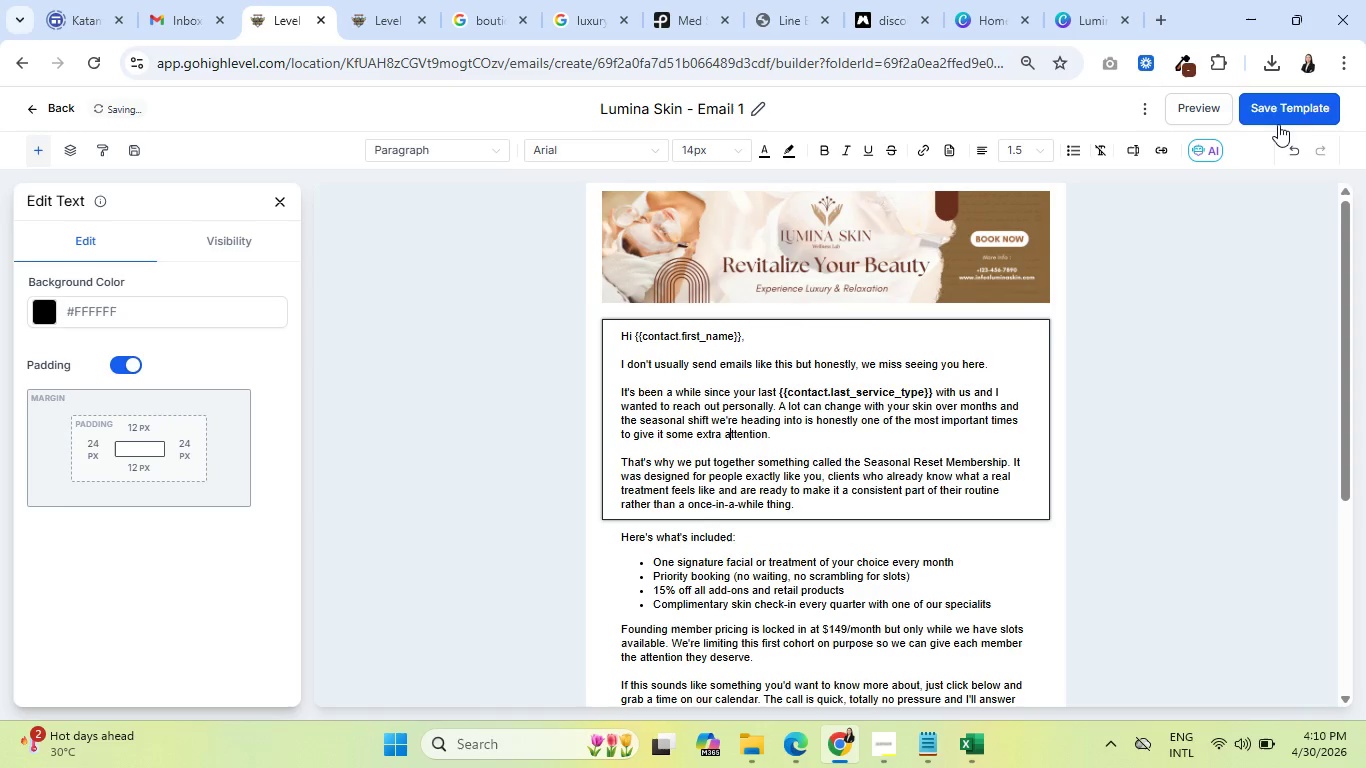 
left_click([1264, 112])
 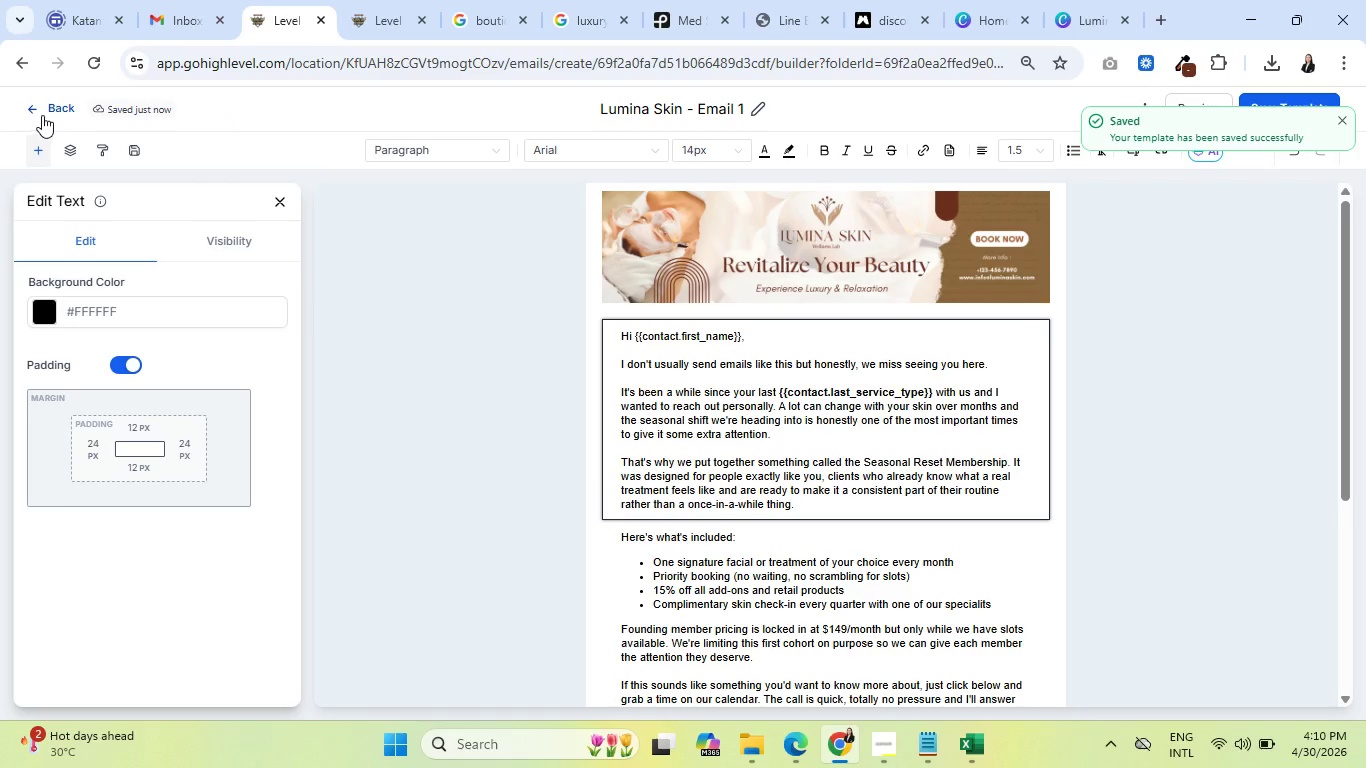 
left_click([55, 104])
 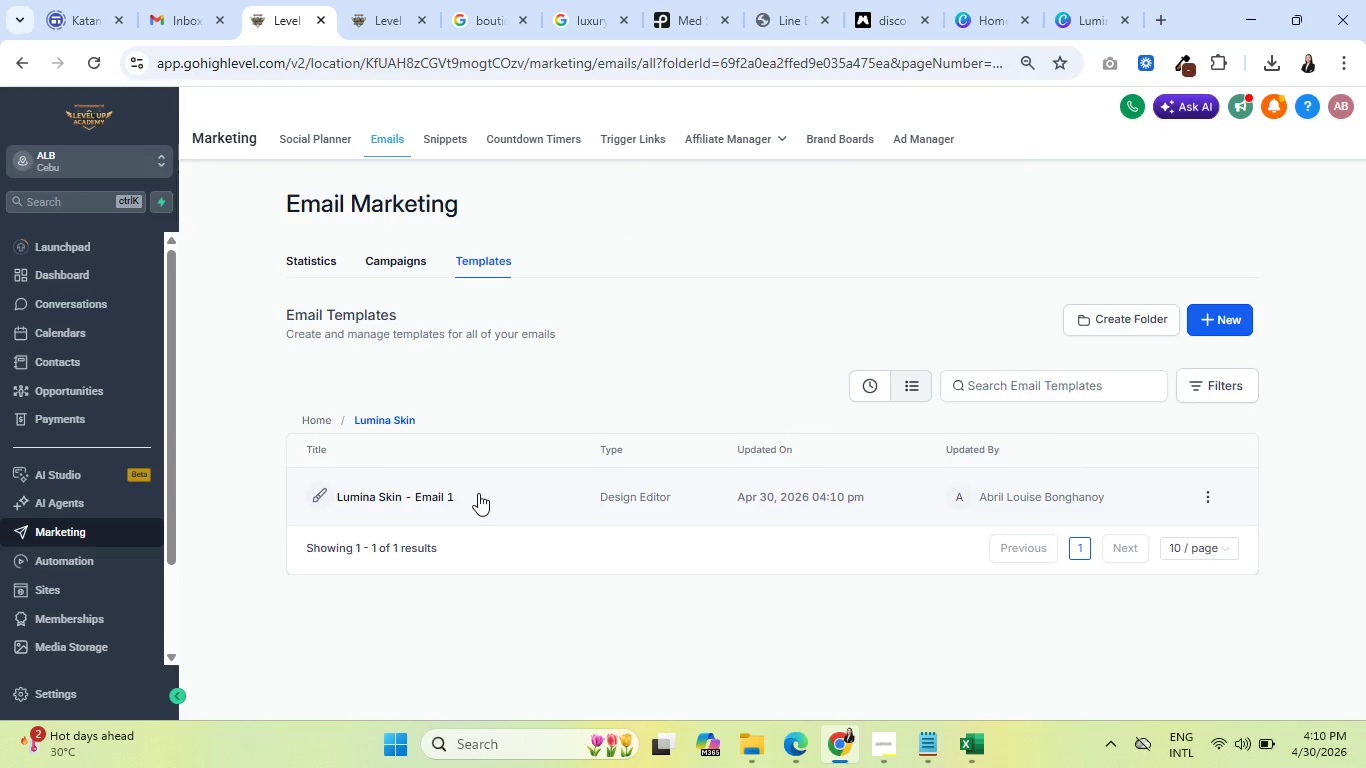 
wait(7.84)
 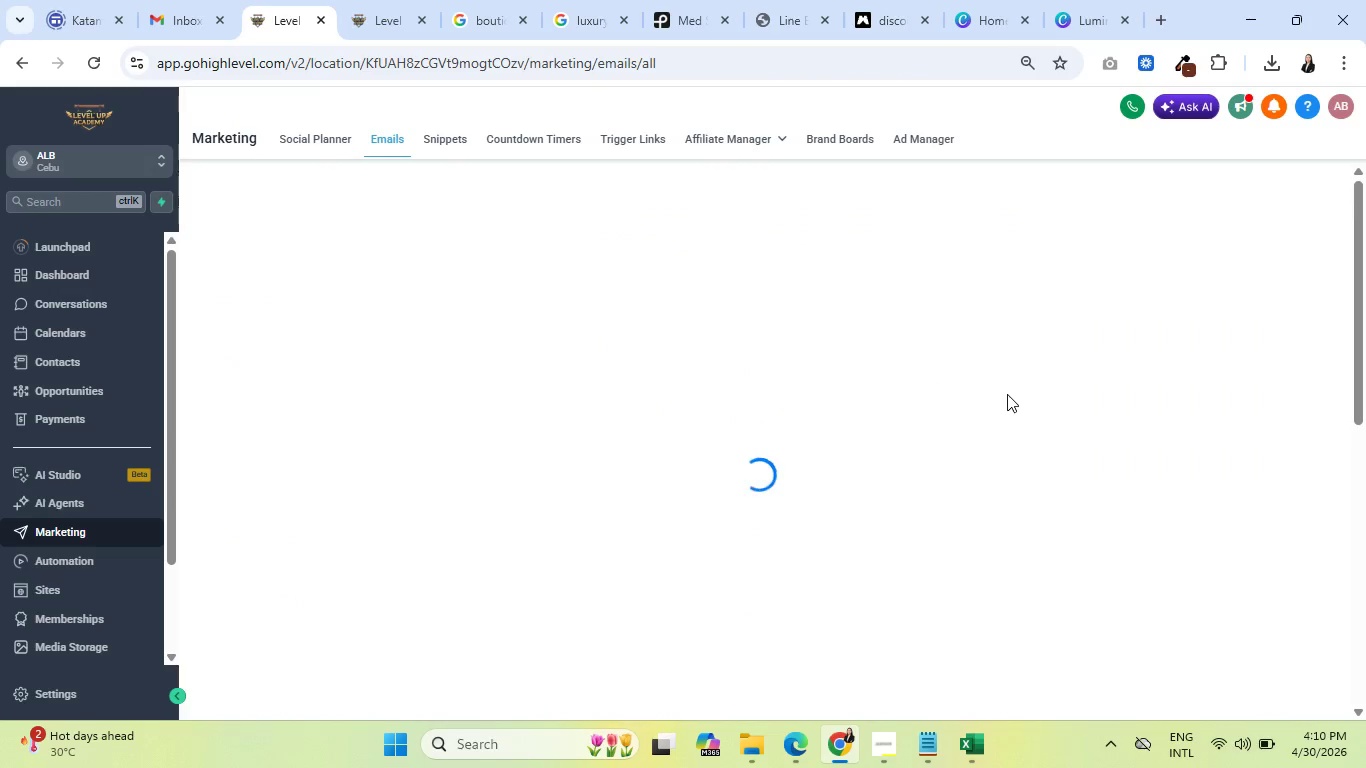 
left_click([1226, 319])
 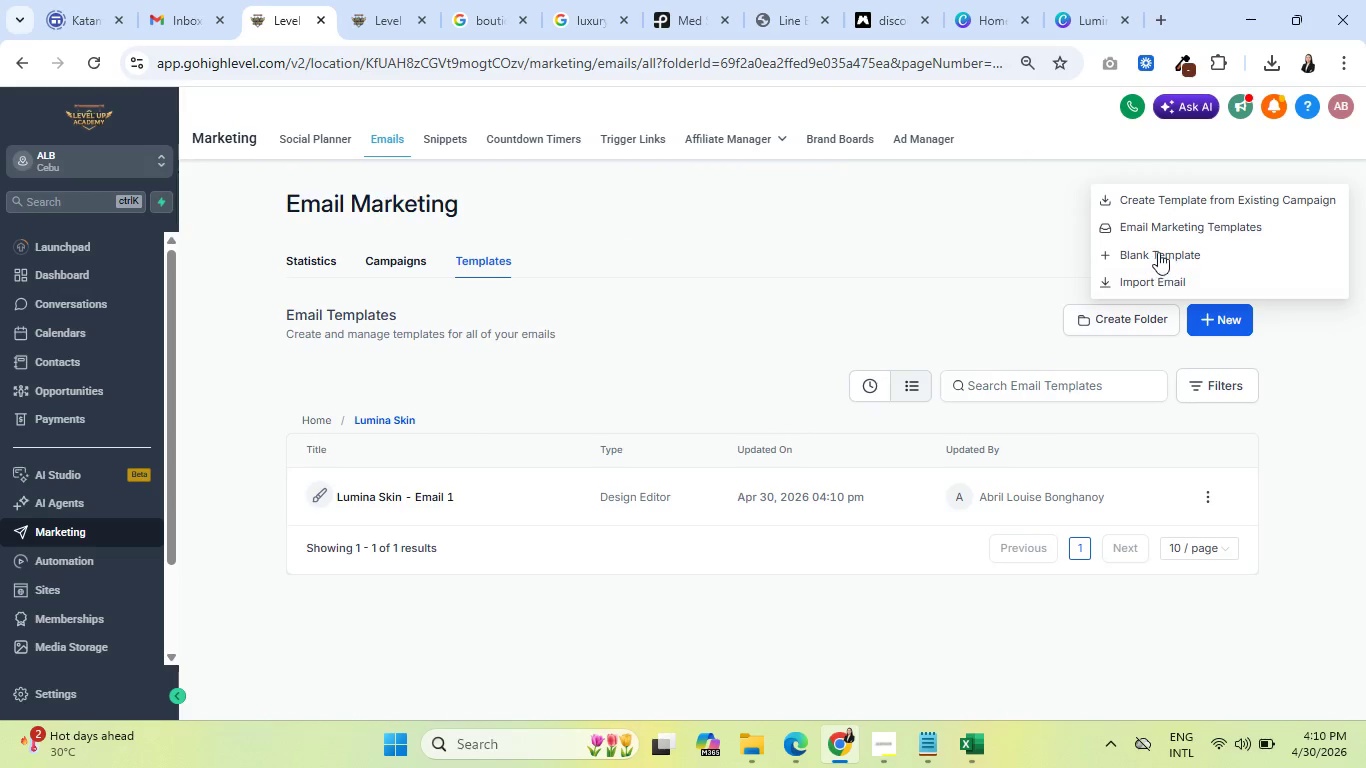 
left_click([1155, 248])
 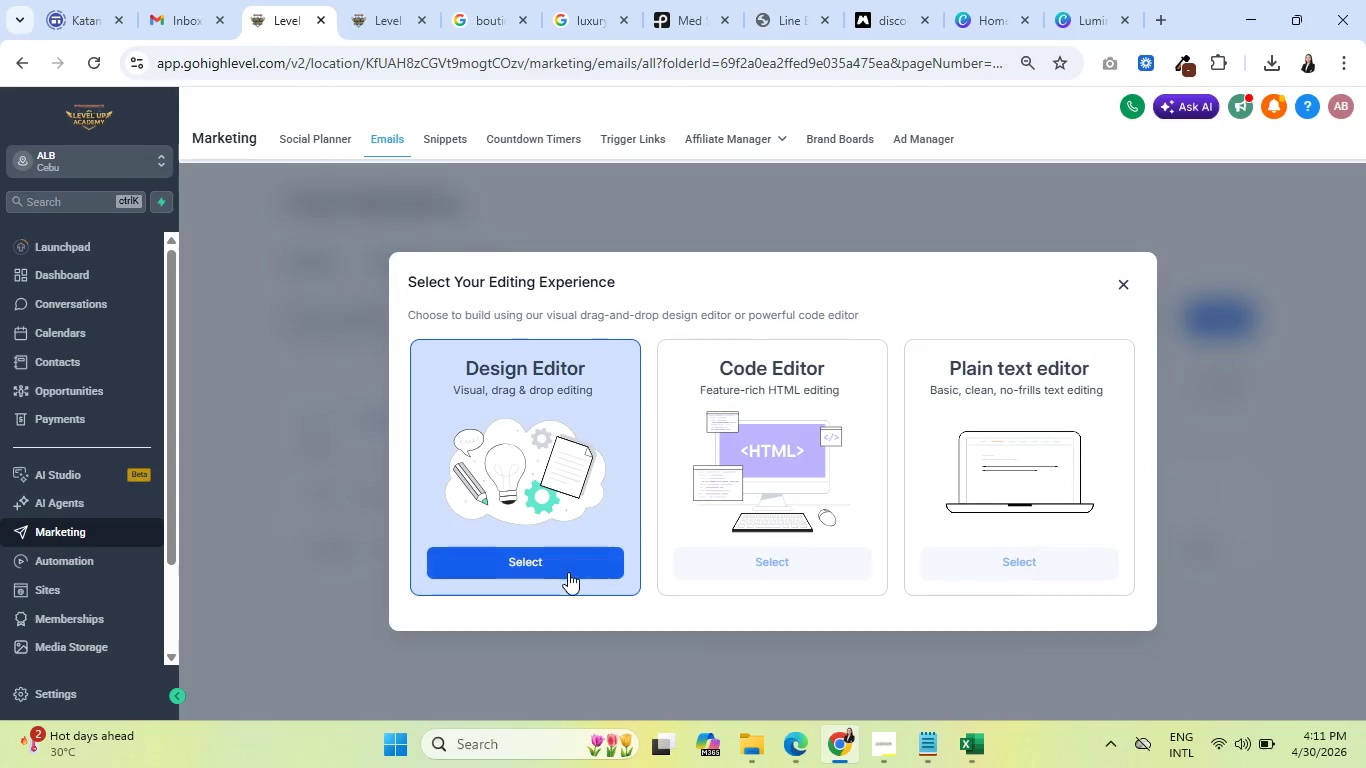 
left_click([555, 565])
 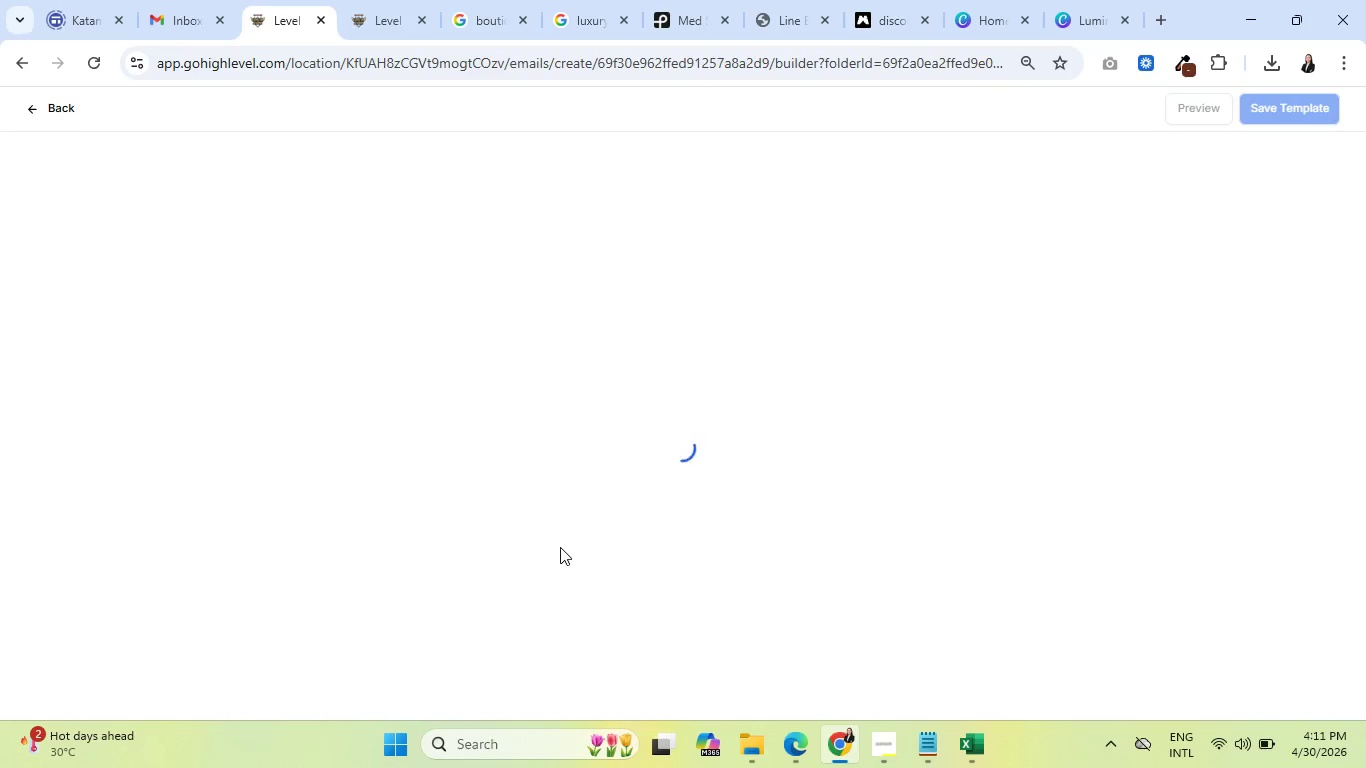 
wait(8.48)
 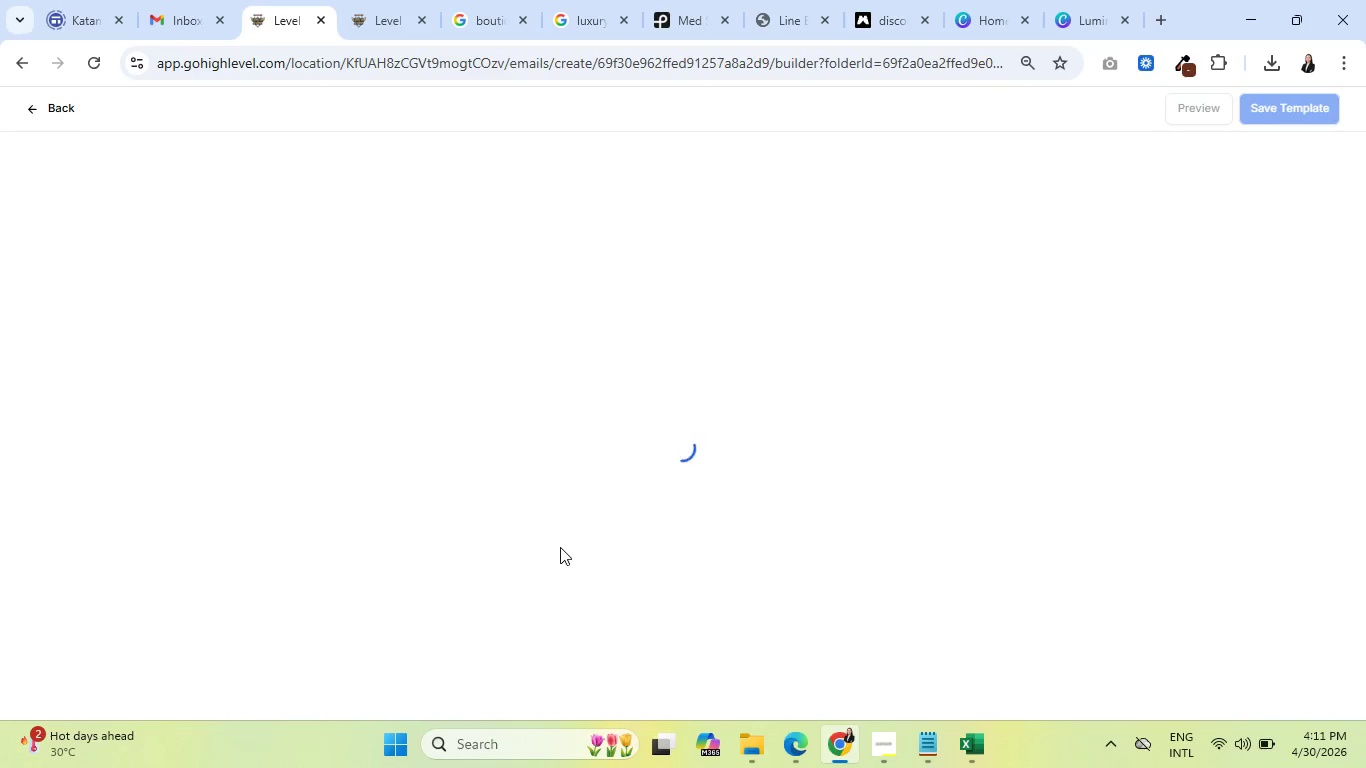 
left_click([474, 194])
 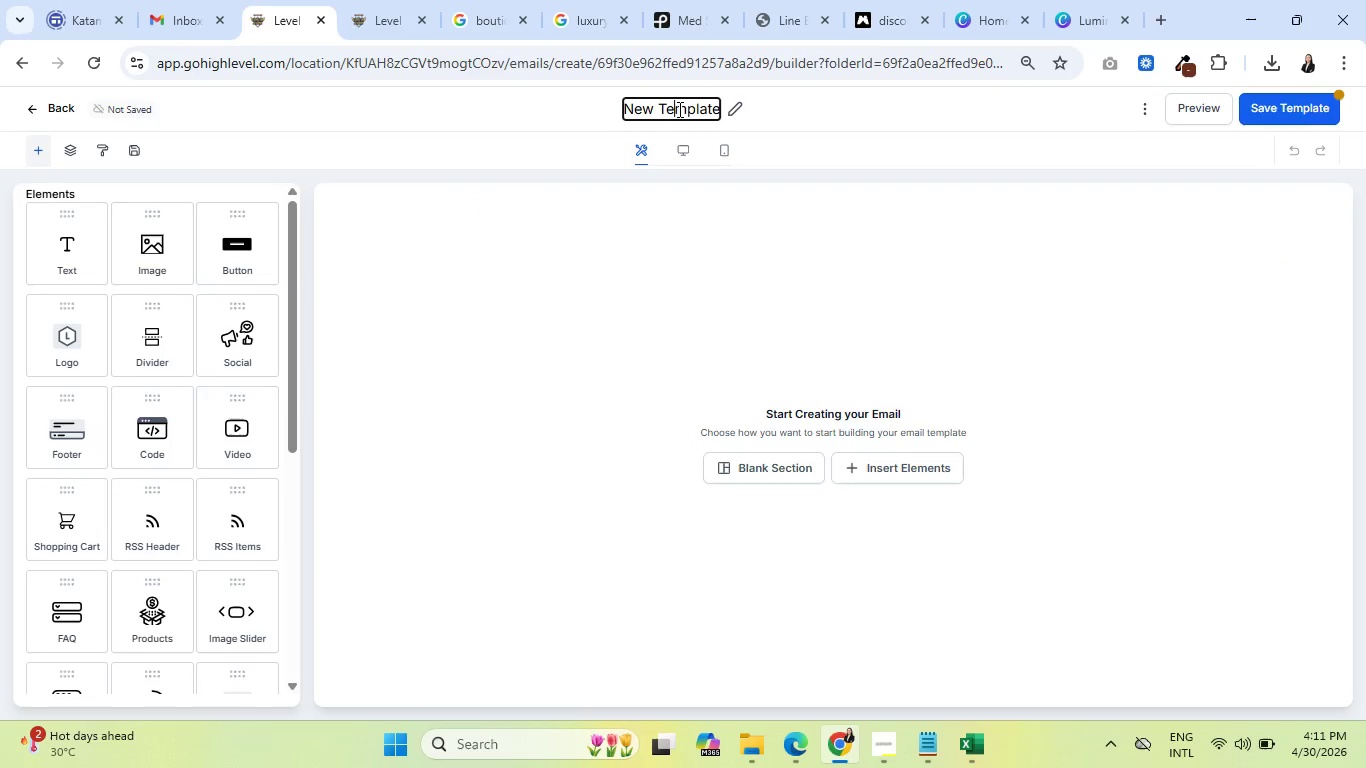 
double_click([678, 109])
 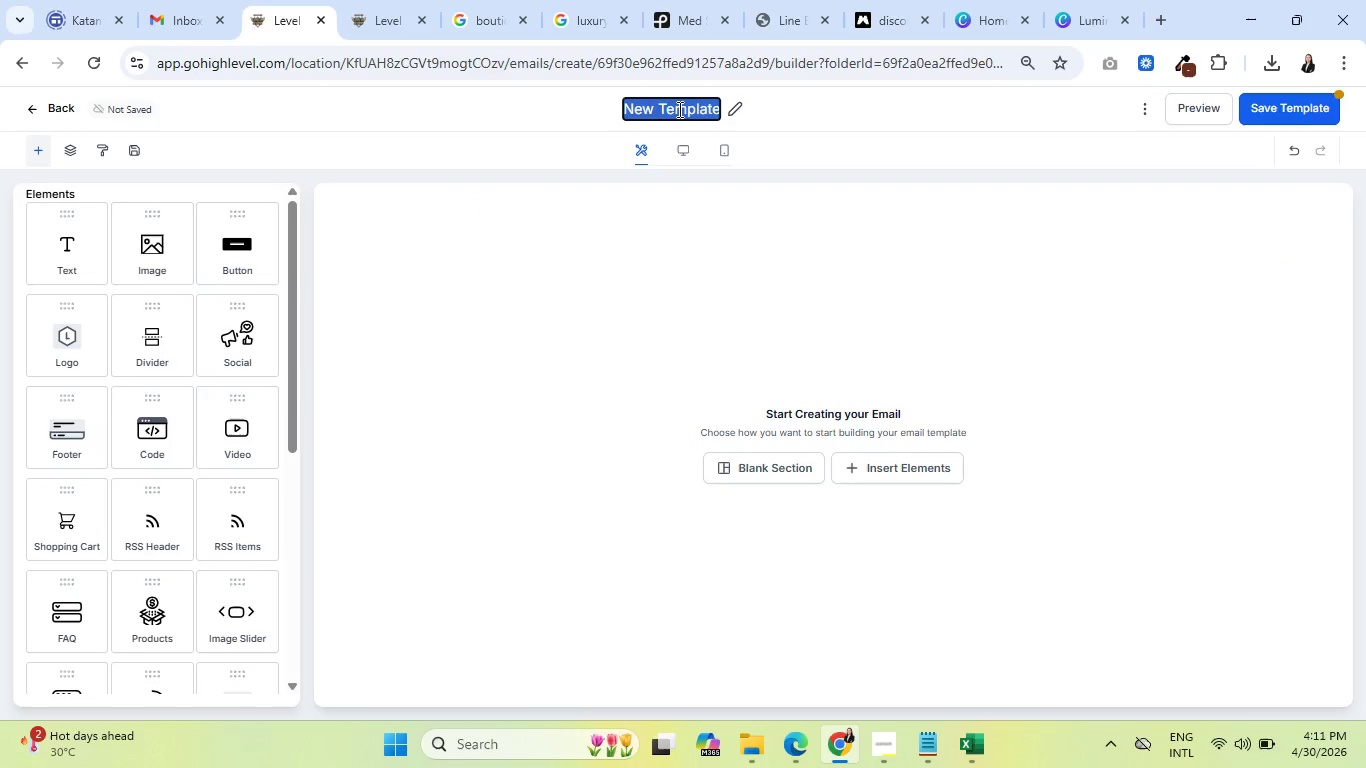 
triple_click([678, 109])
 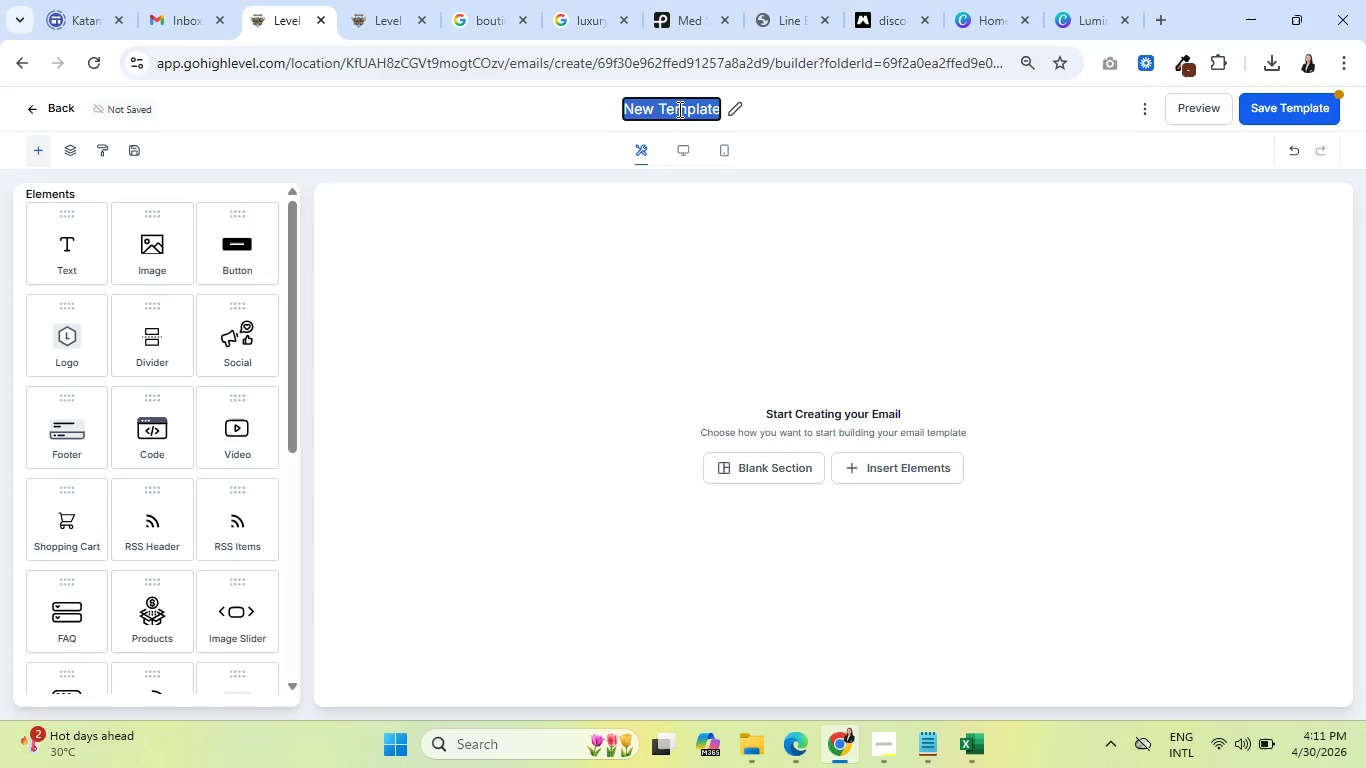 
type(Lumina Skin - Email 2)
 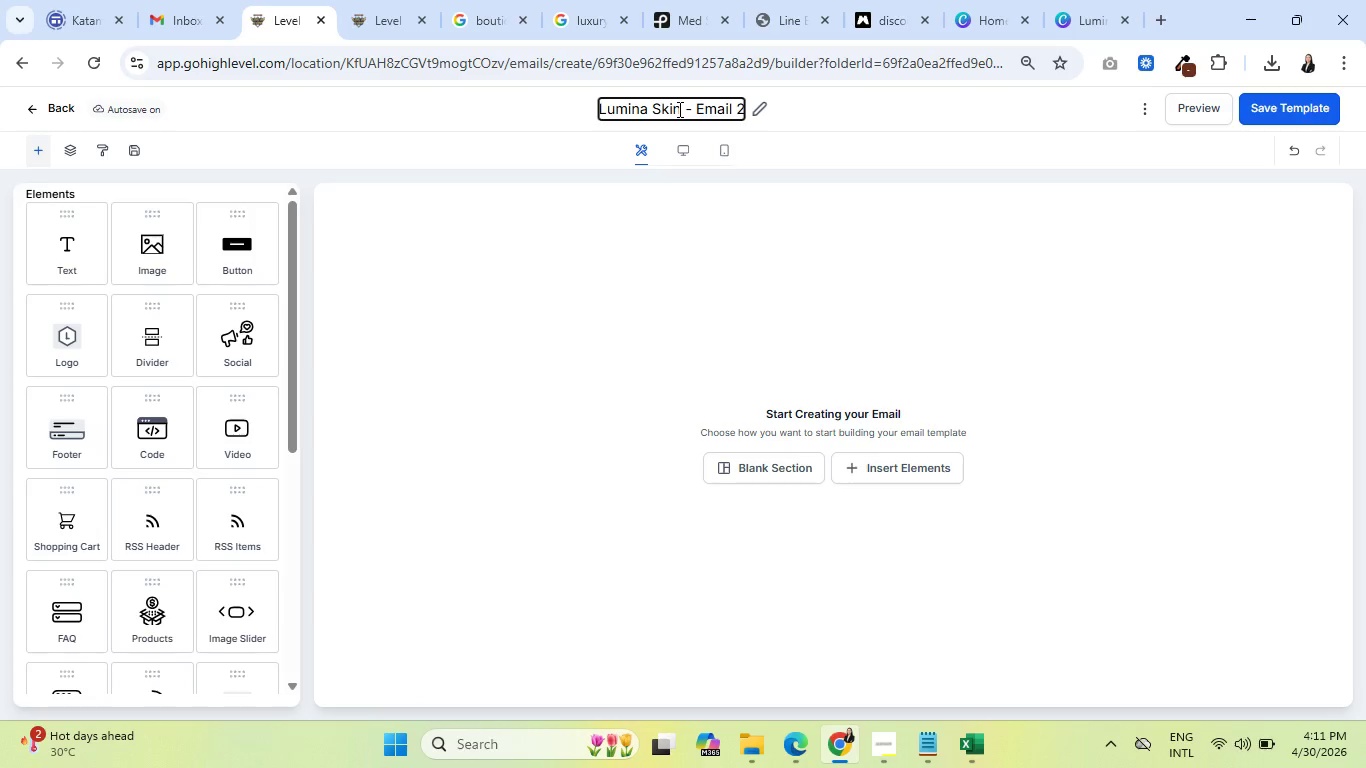 
wait(20.97)
 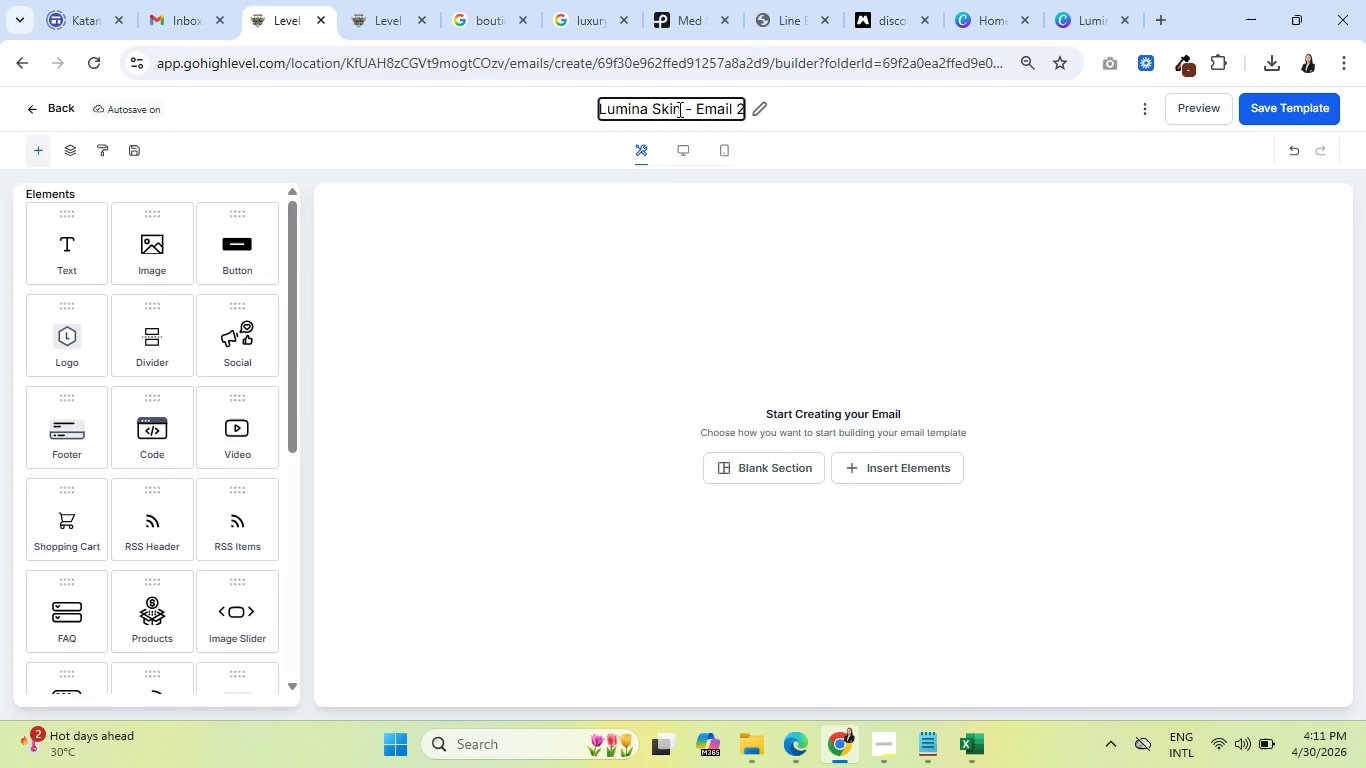 
left_click([565, 246])
 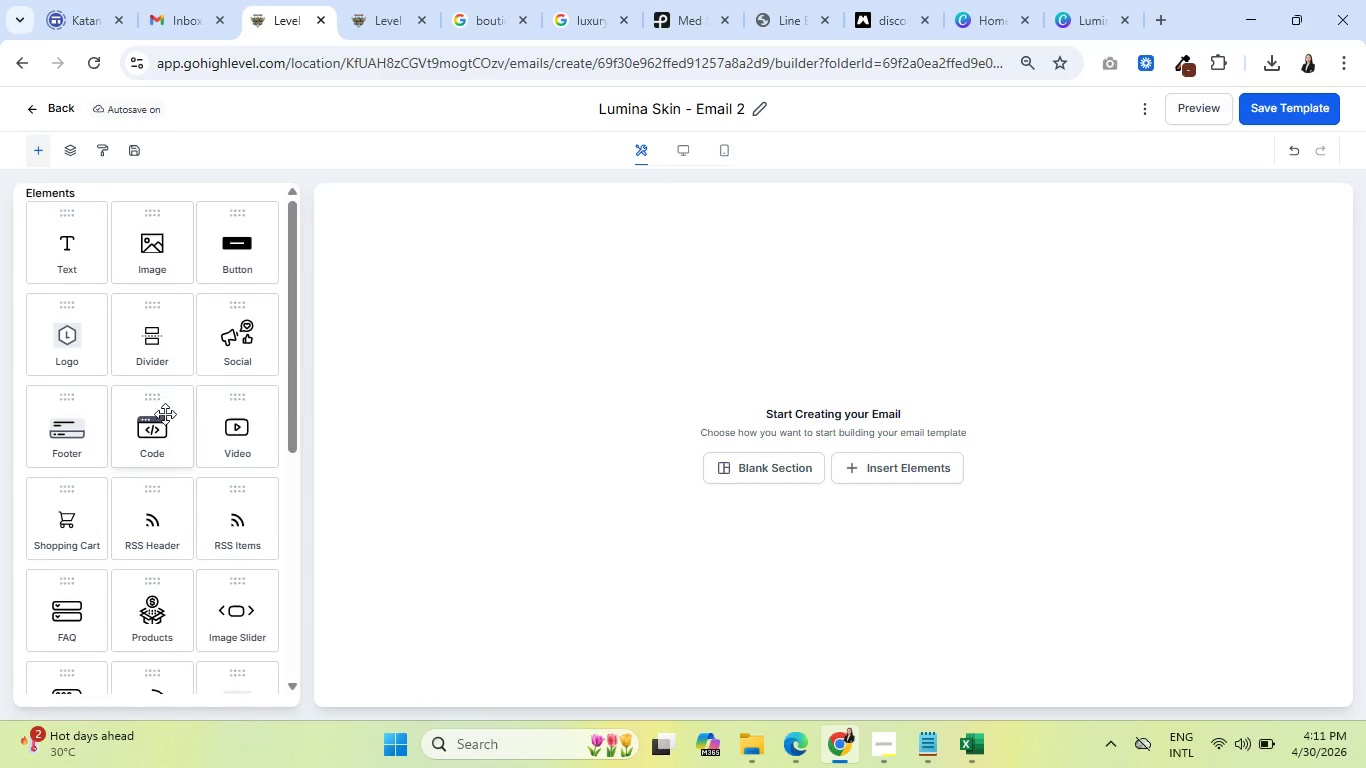 
scroll: coordinate [168, 416], scroll_direction: down, amount: 6.0
 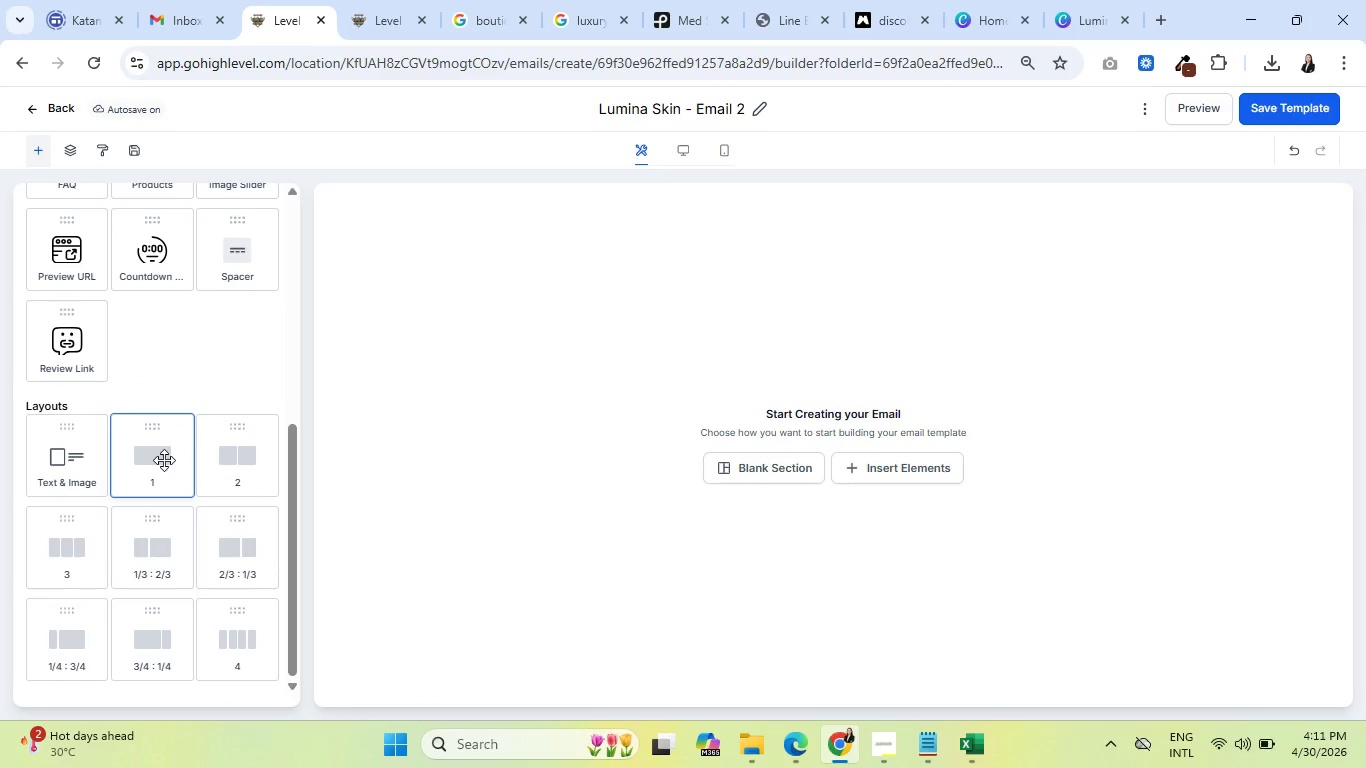 
left_click_drag(start_coordinate=[164, 460], to_coordinate=[622, 287])
 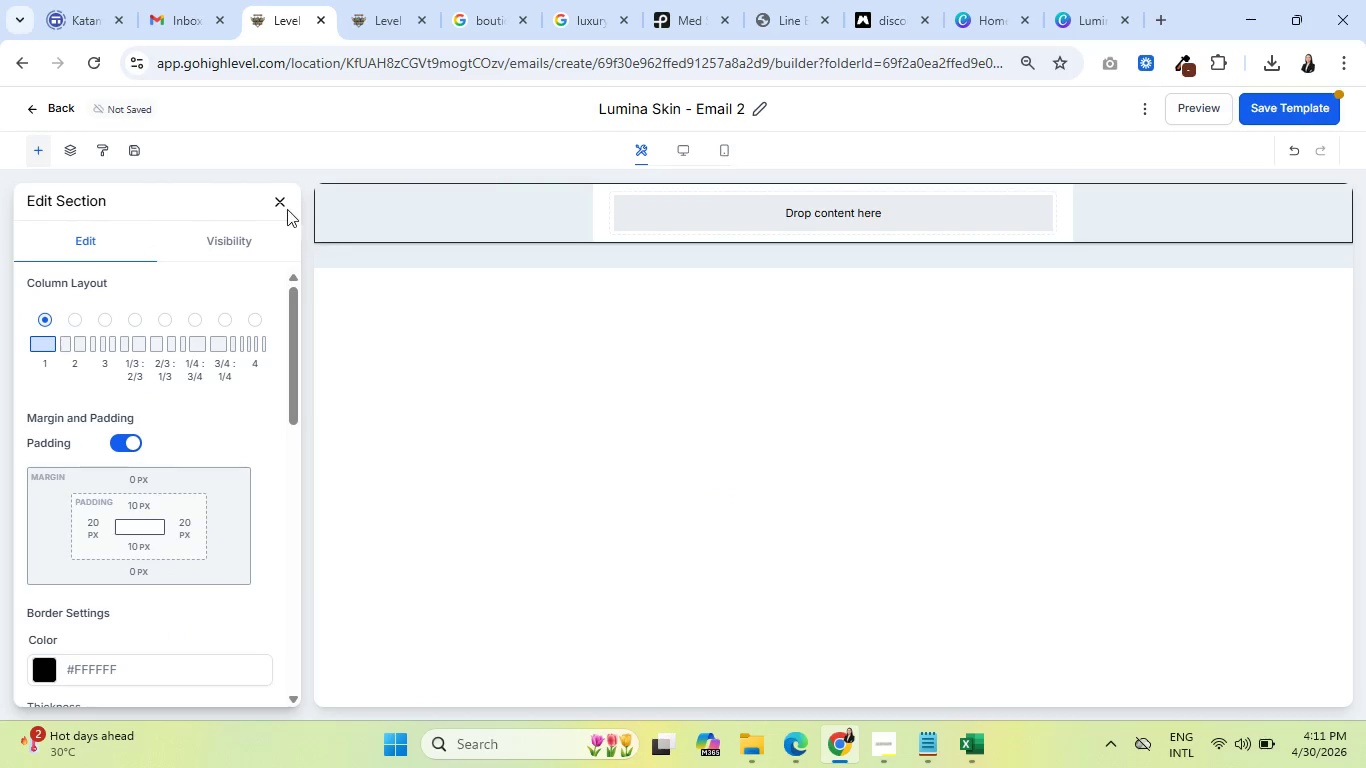 
left_click([278, 203])
 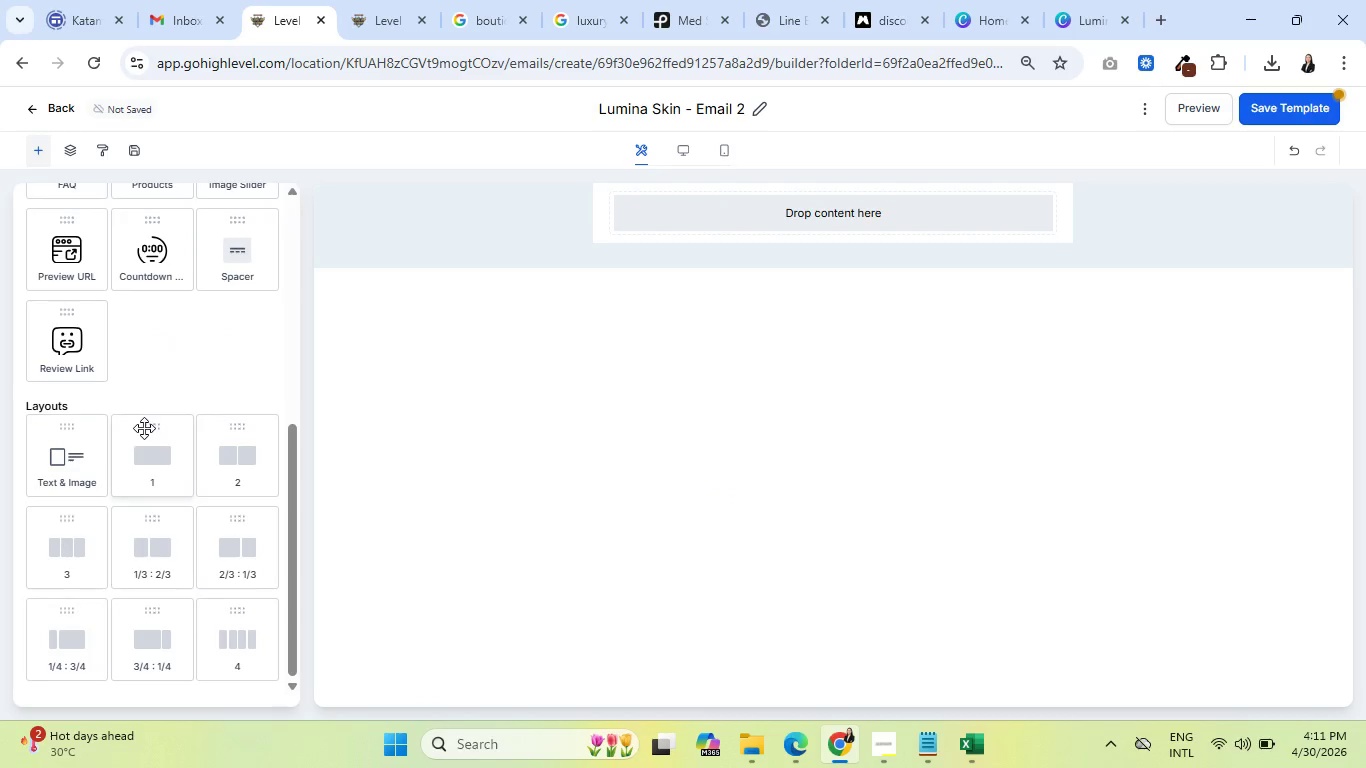 
left_click_drag(start_coordinate=[157, 450], to_coordinate=[766, 234])
 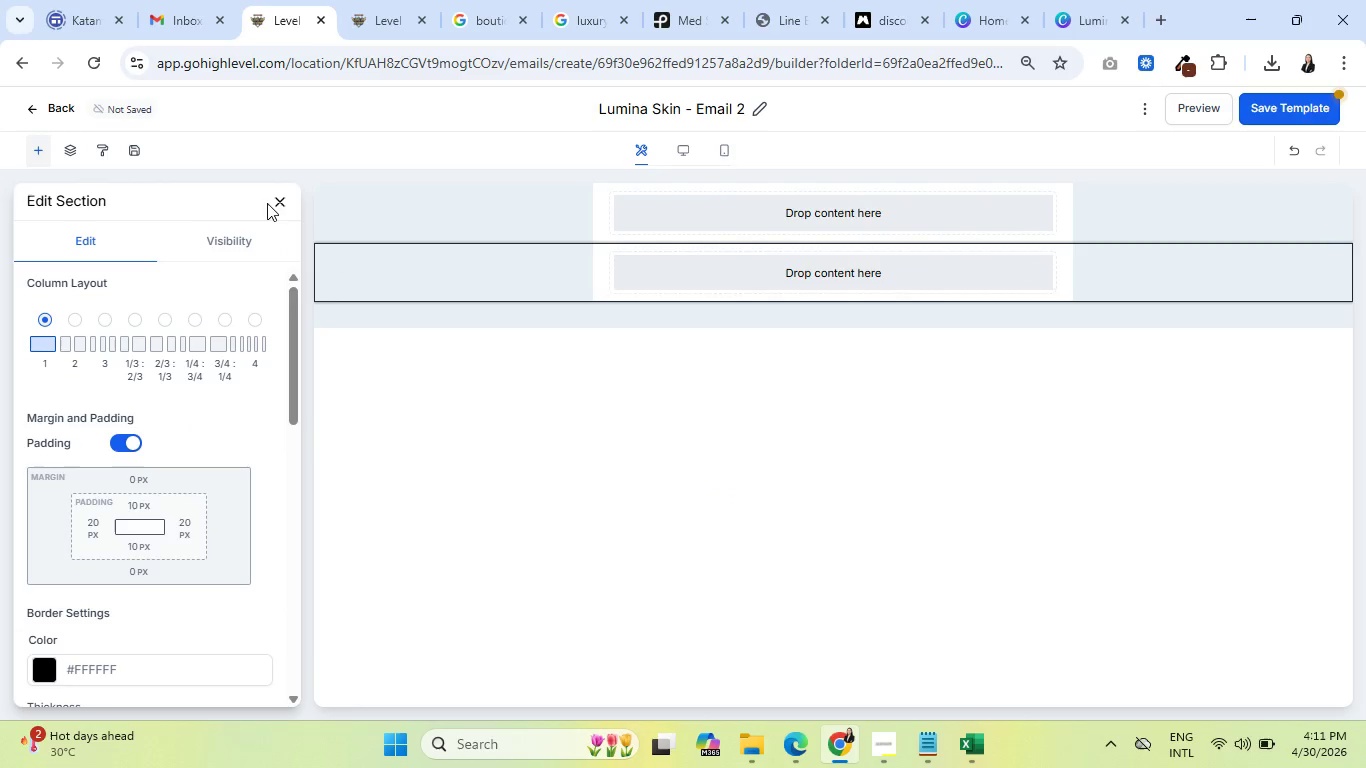 
left_click([276, 201])
 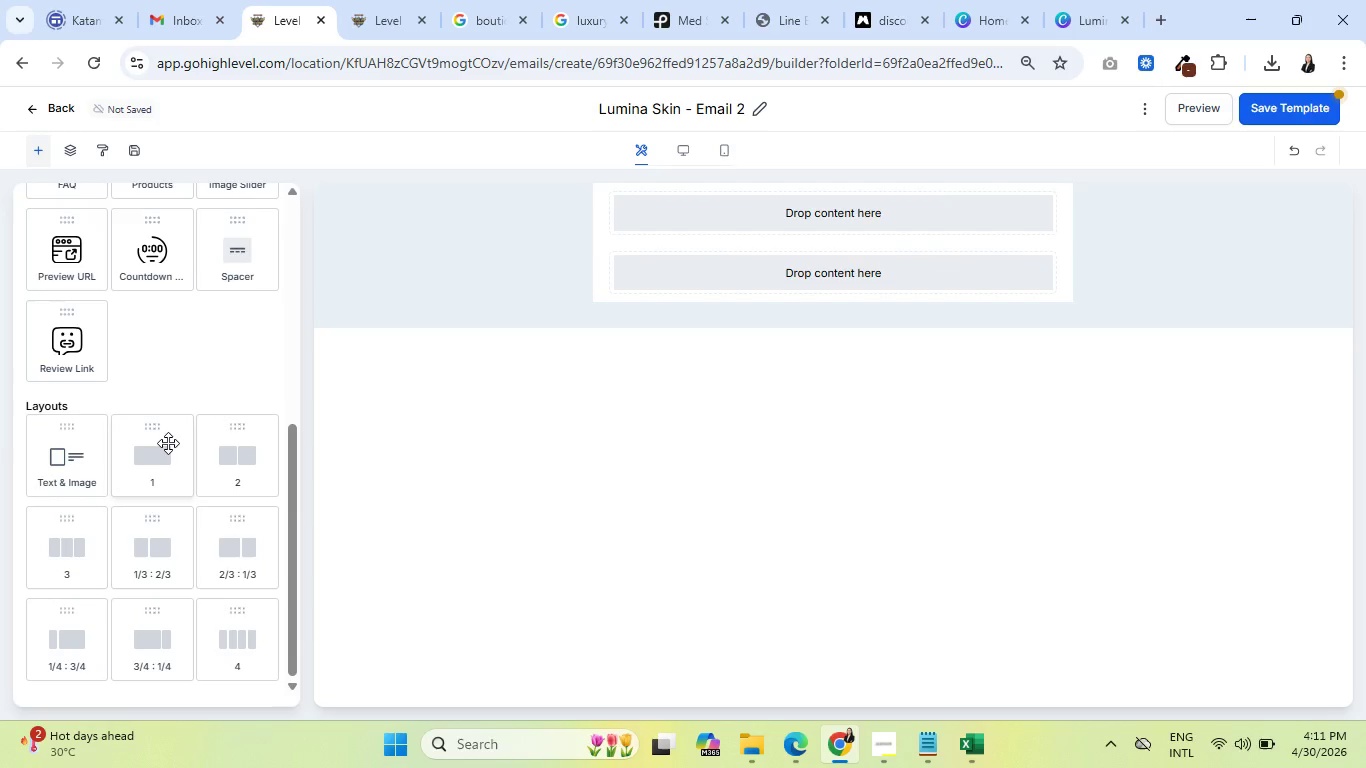 
left_click_drag(start_coordinate=[168, 443], to_coordinate=[784, 309])
 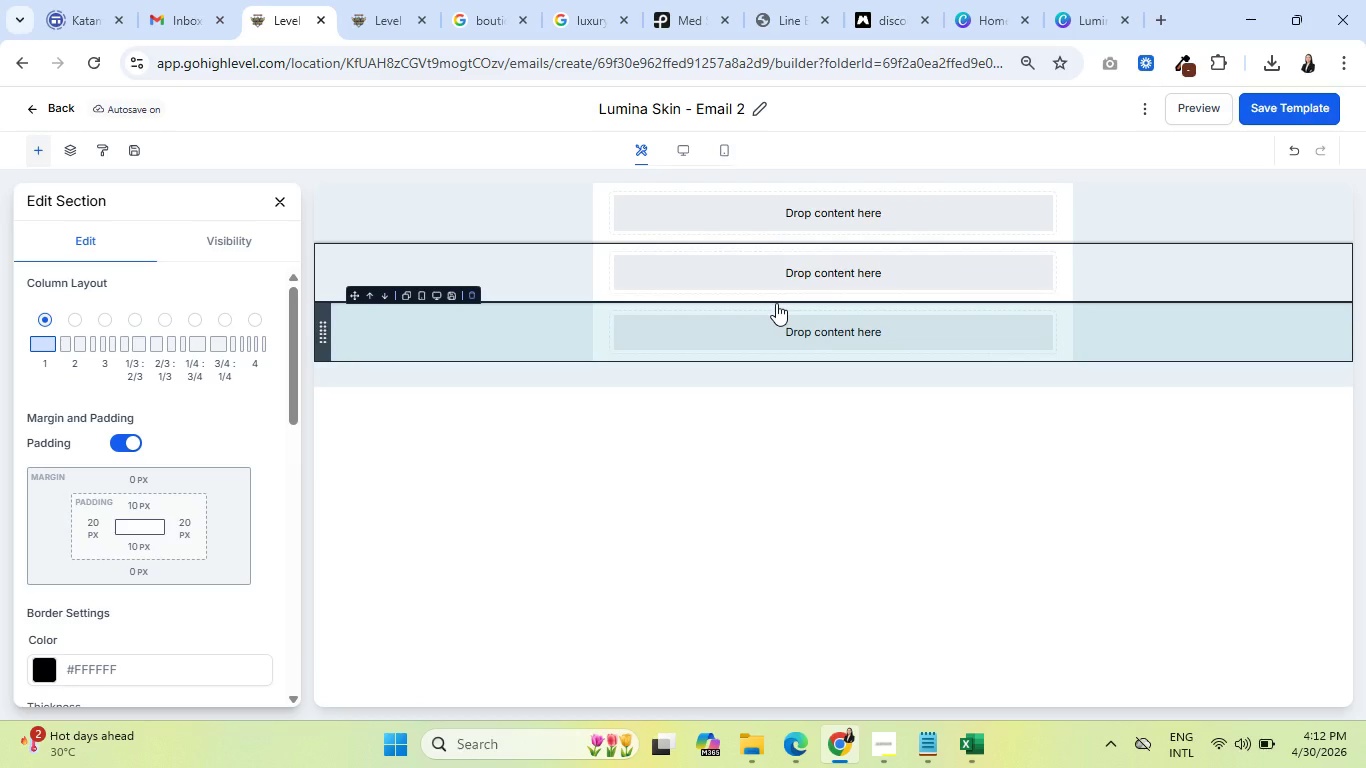 
wait(33.34)
 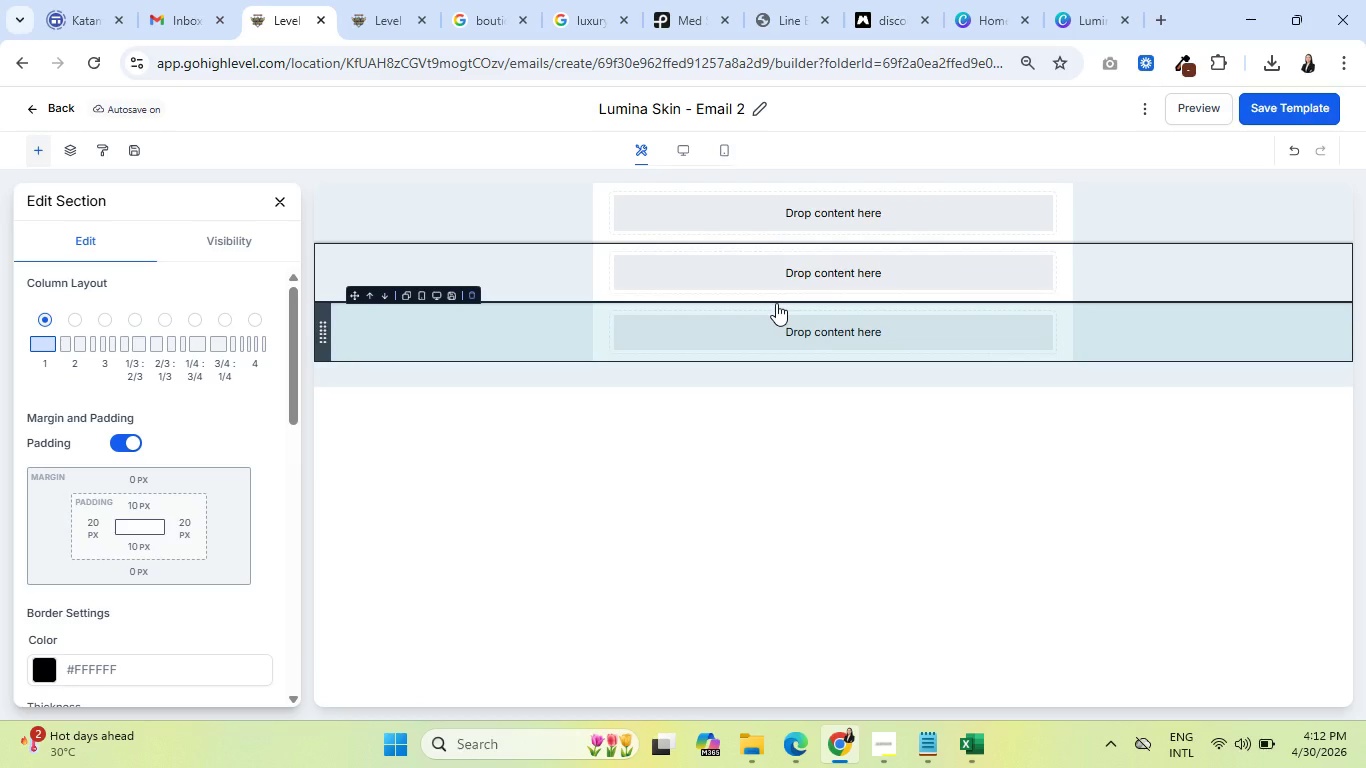 
left_click([719, 209])
 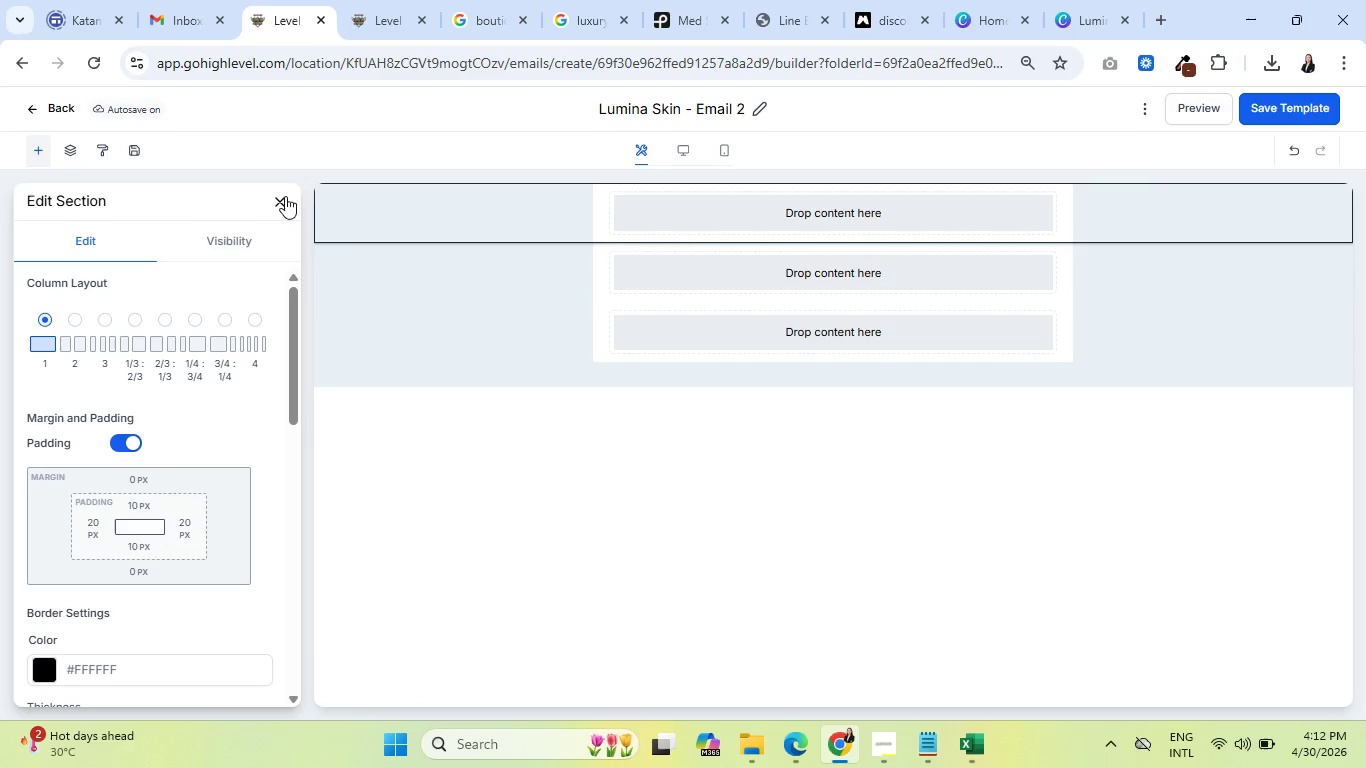 
double_click([281, 197])
 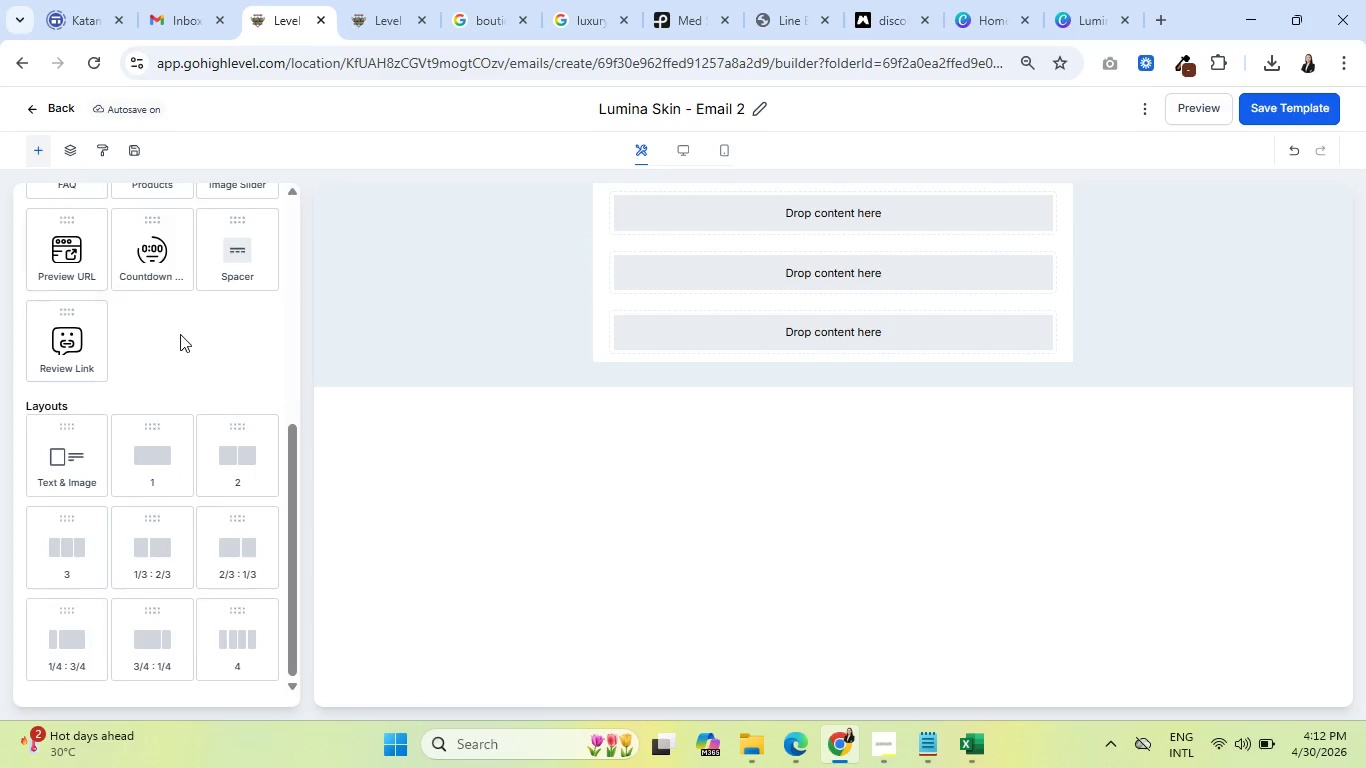 
scroll: coordinate [166, 346], scroll_direction: up, amount: 8.0
 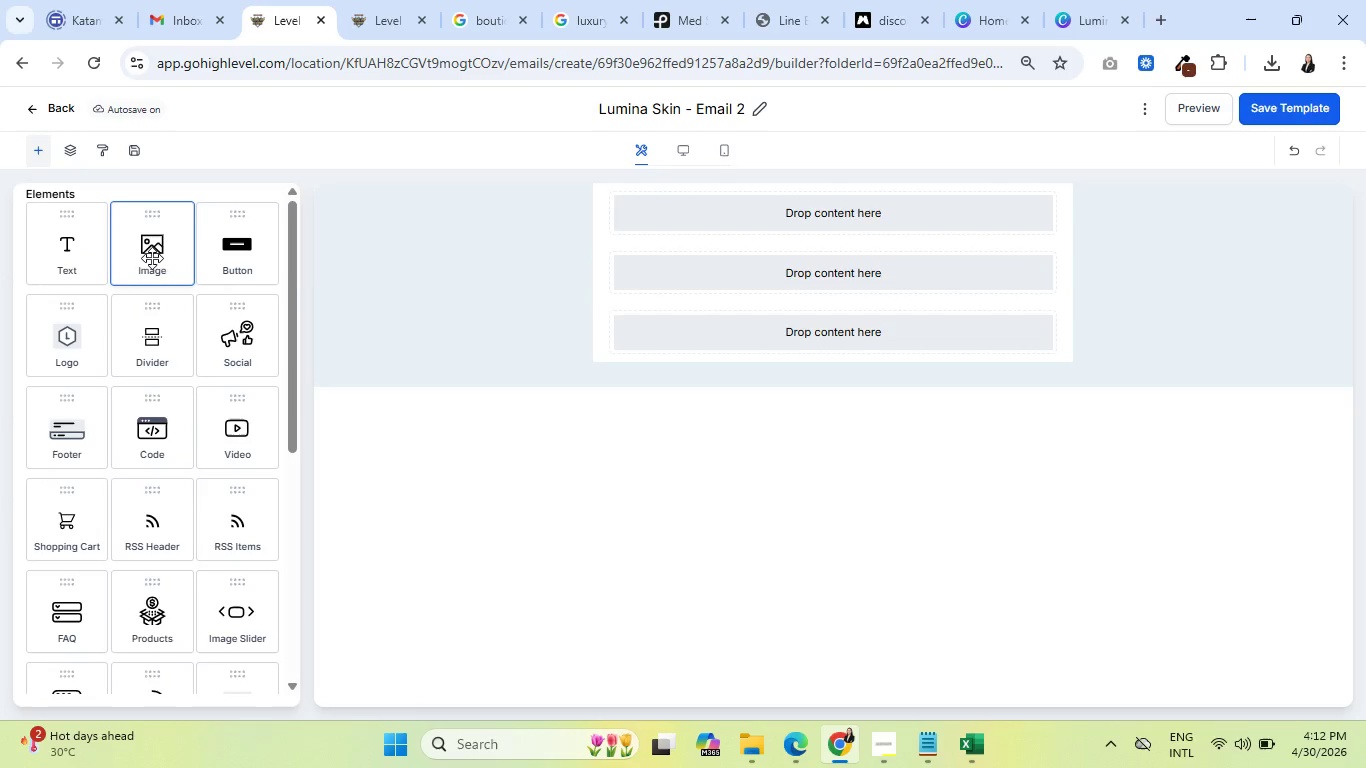 
left_click_drag(start_coordinate=[151, 259], to_coordinate=[808, 227])
 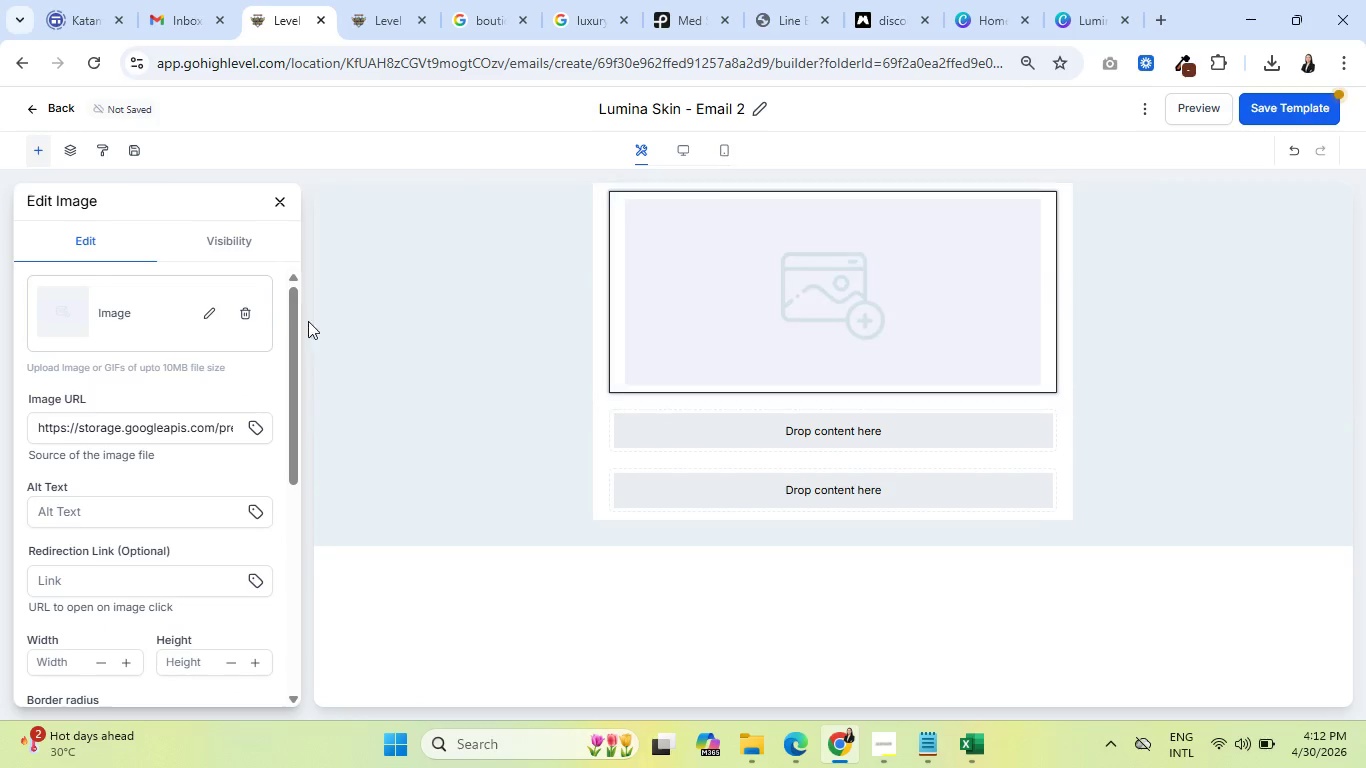 
mouse_move([212, 295])
 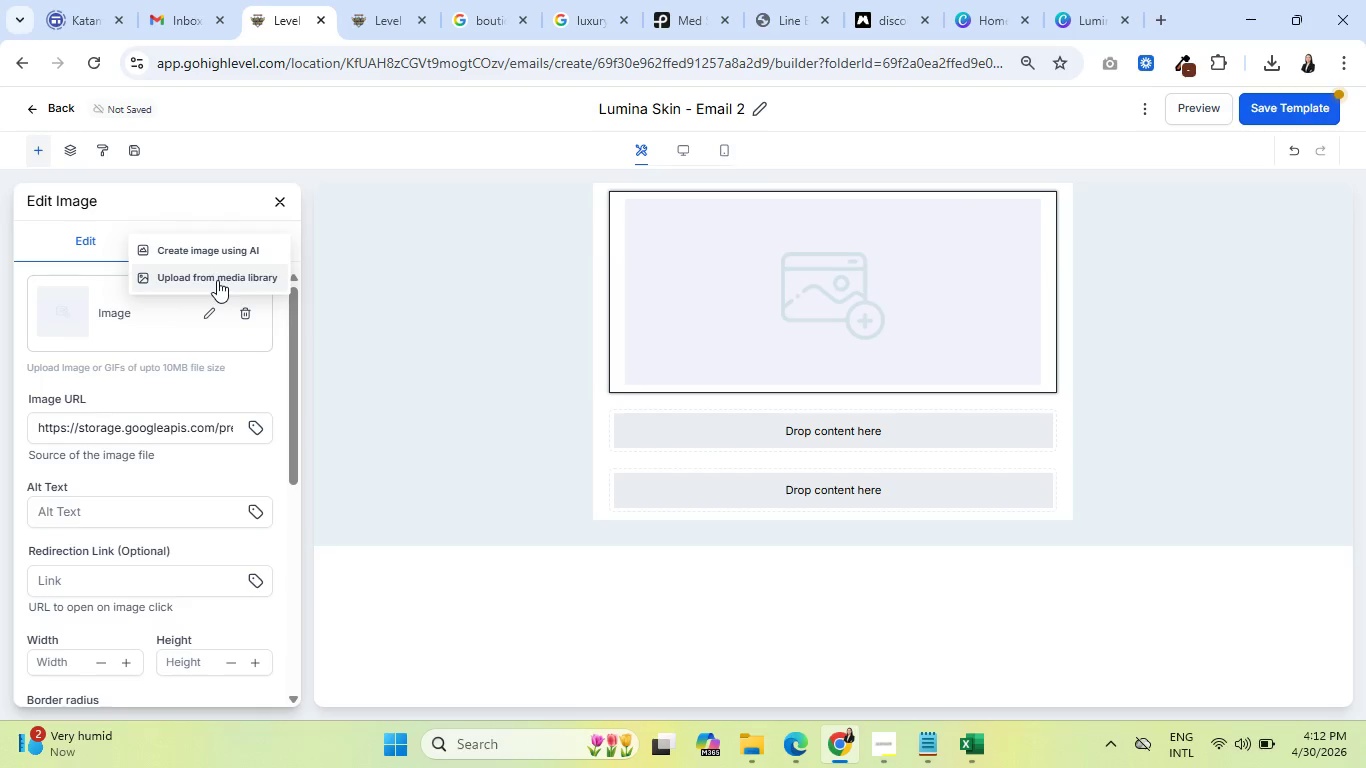 
left_click([217, 280])
 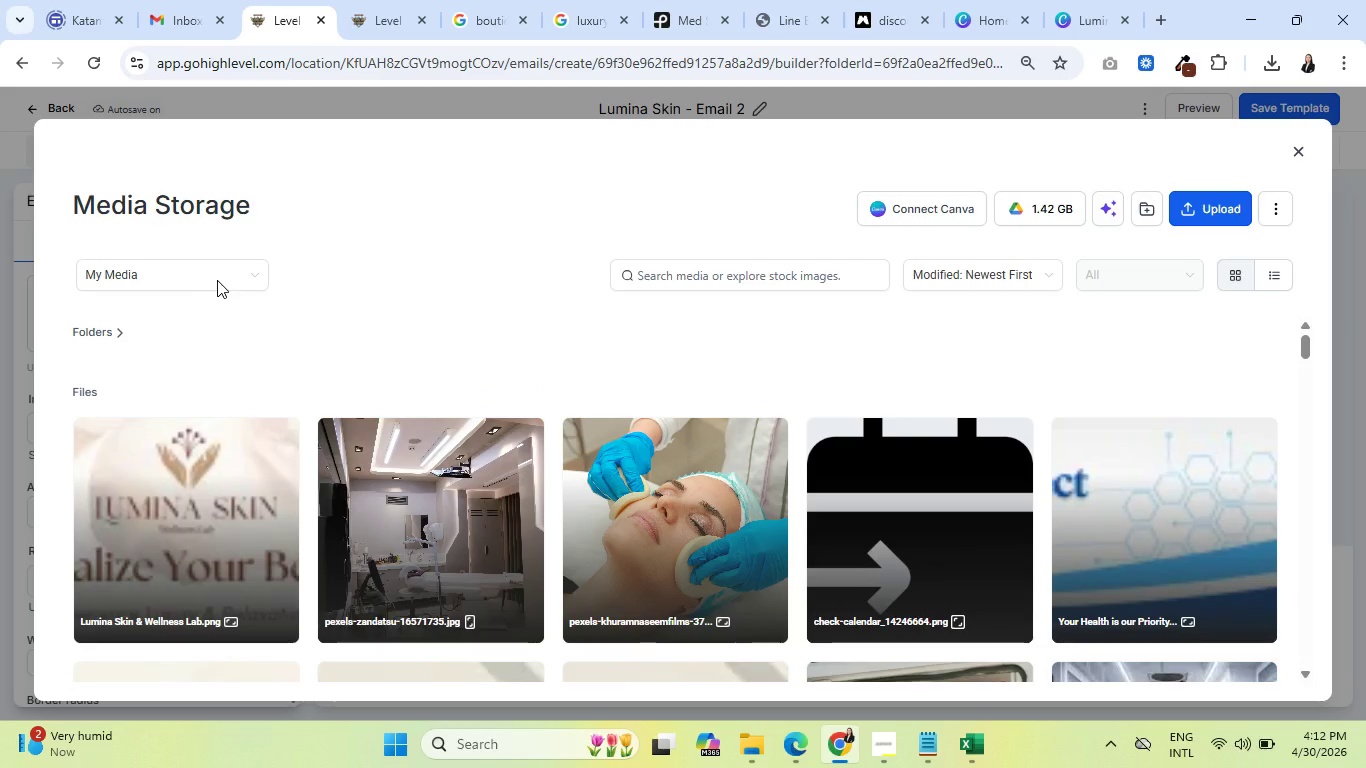 
wait(7.69)
 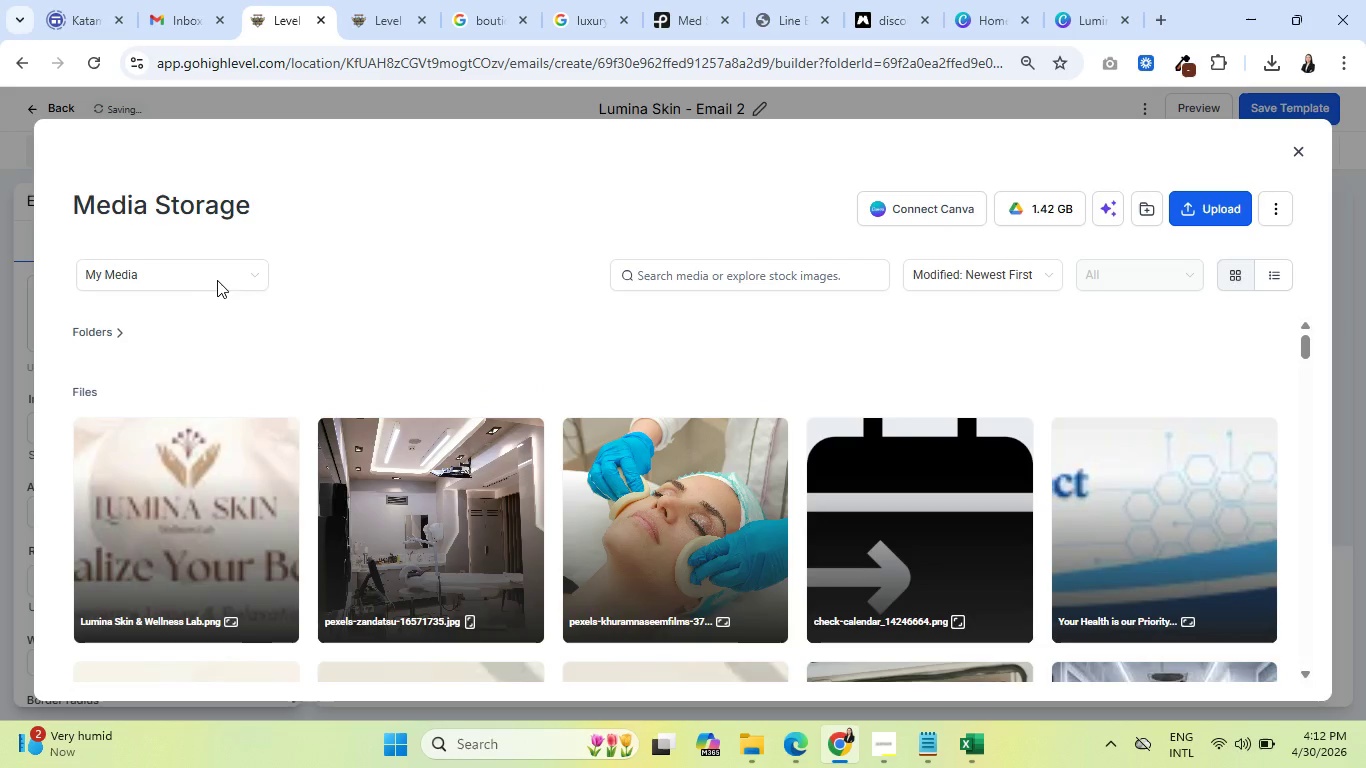 
left_click([179, 500])
 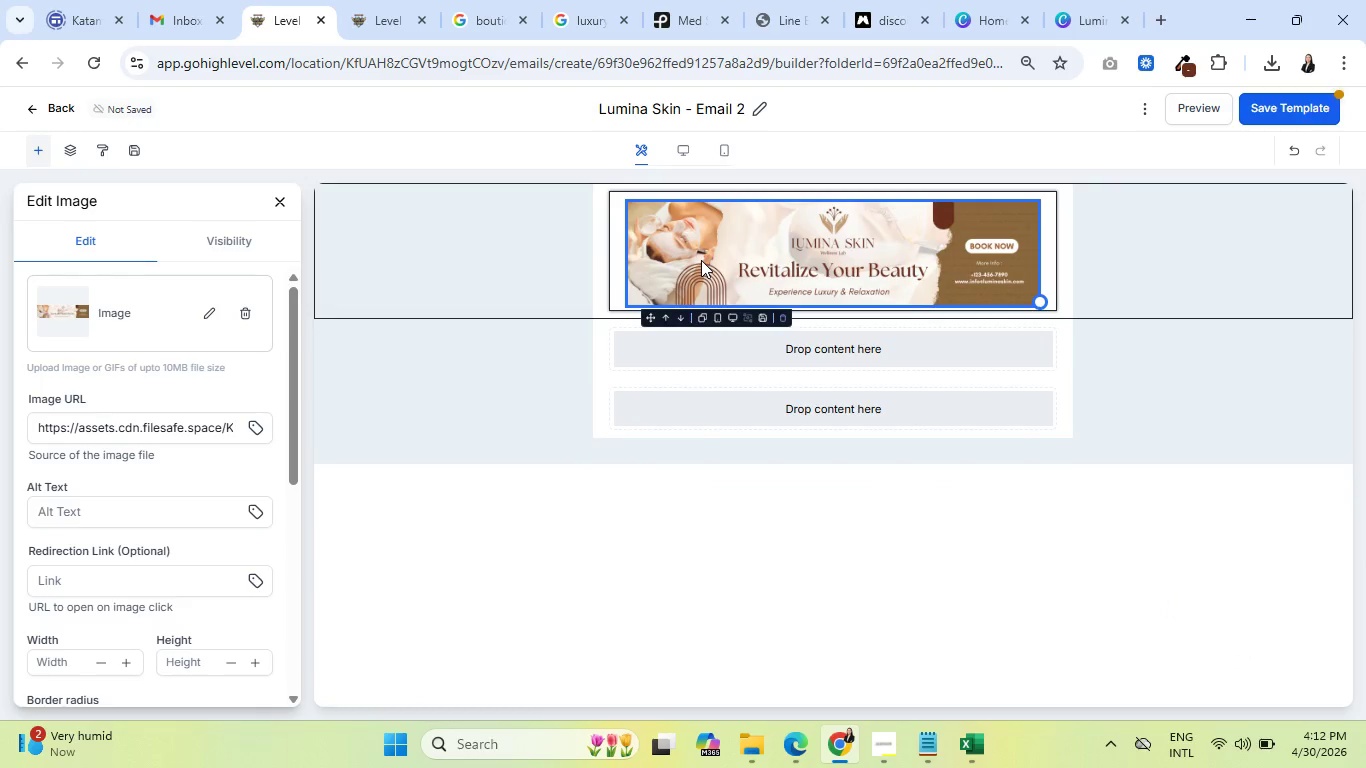 
wait(6.64)
 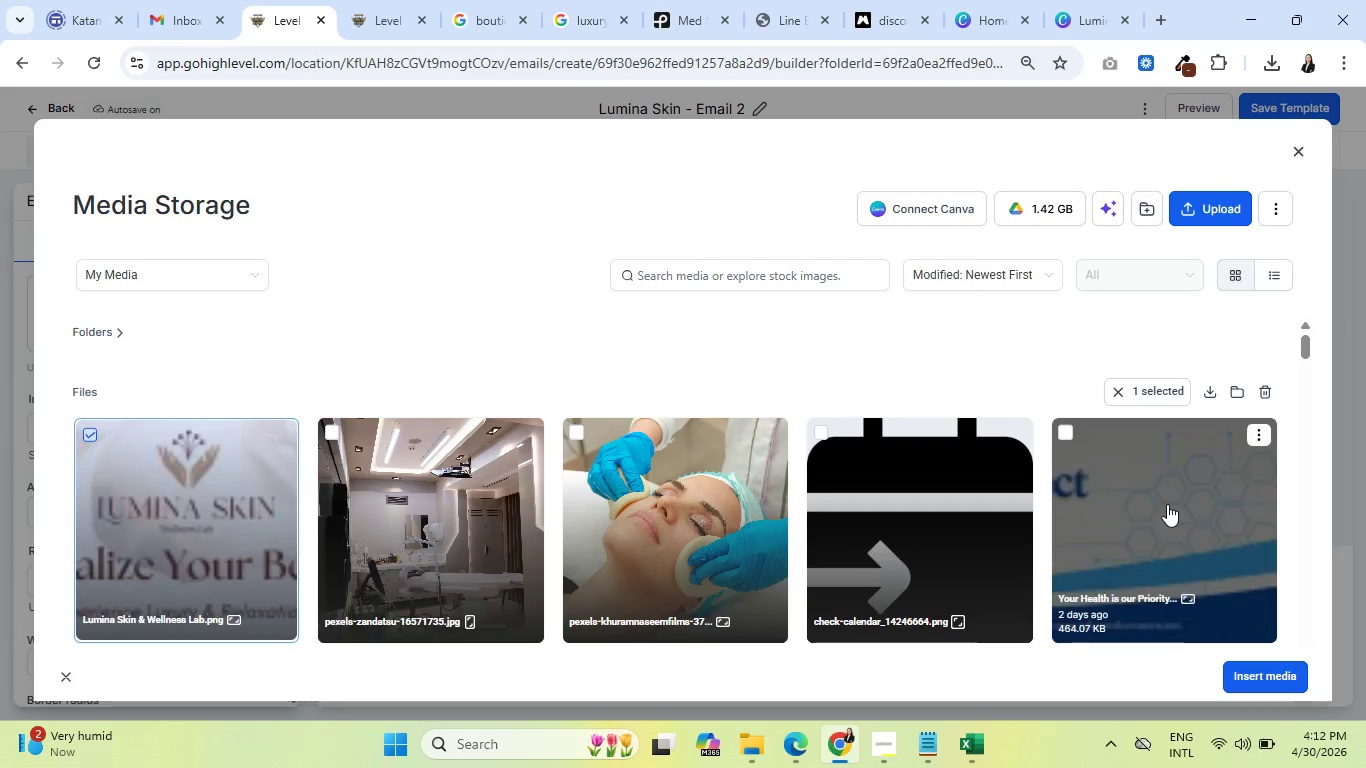 
left_click([657, 242])
 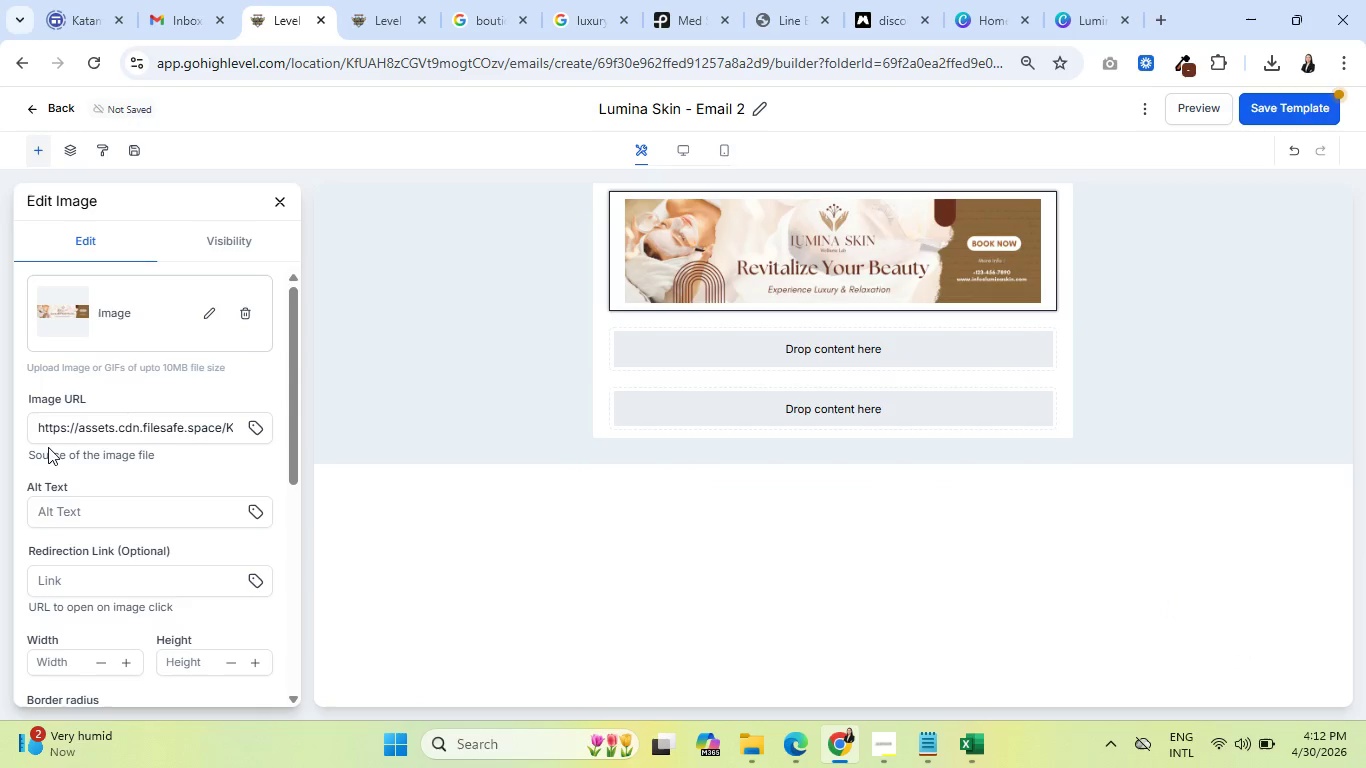 
scroll: coordinate [181, 436], scroll_direction: down, amount: 4.0
 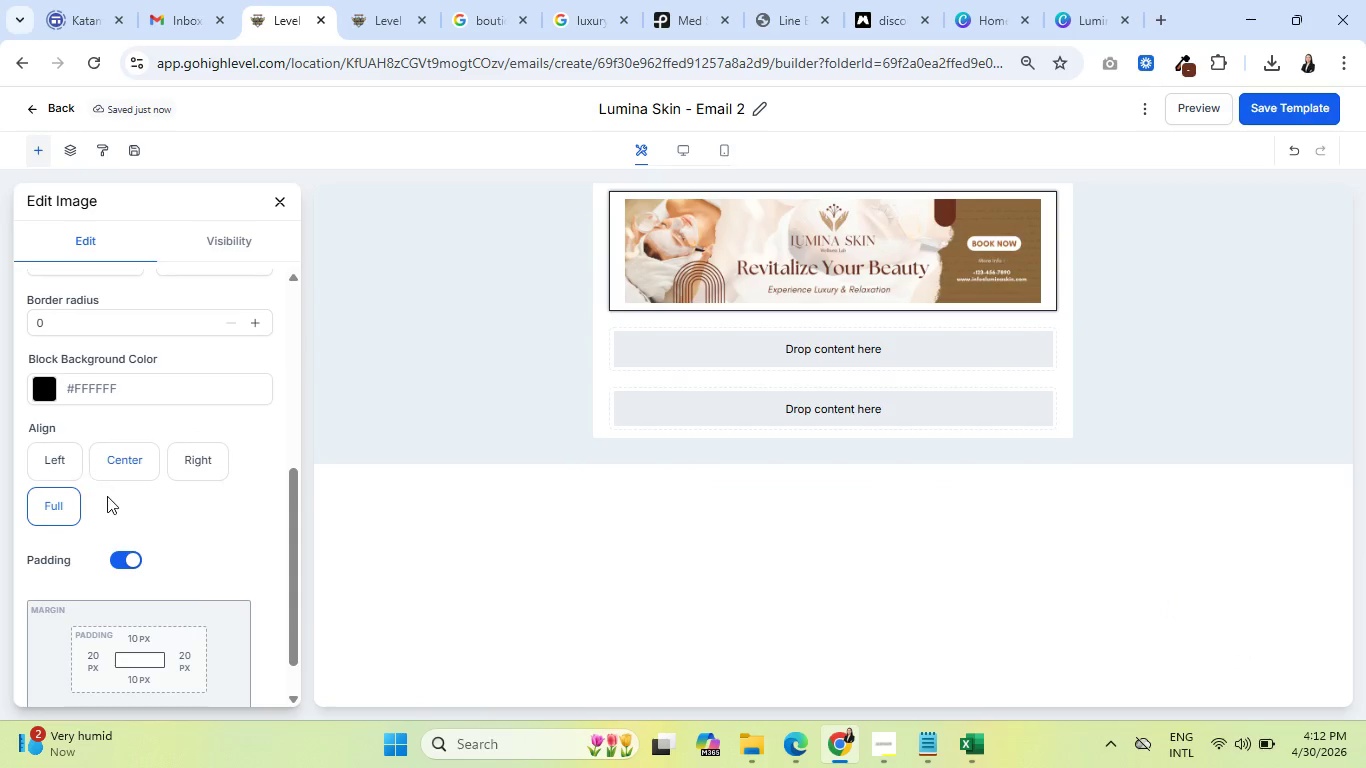 
left_click([122, 561])
 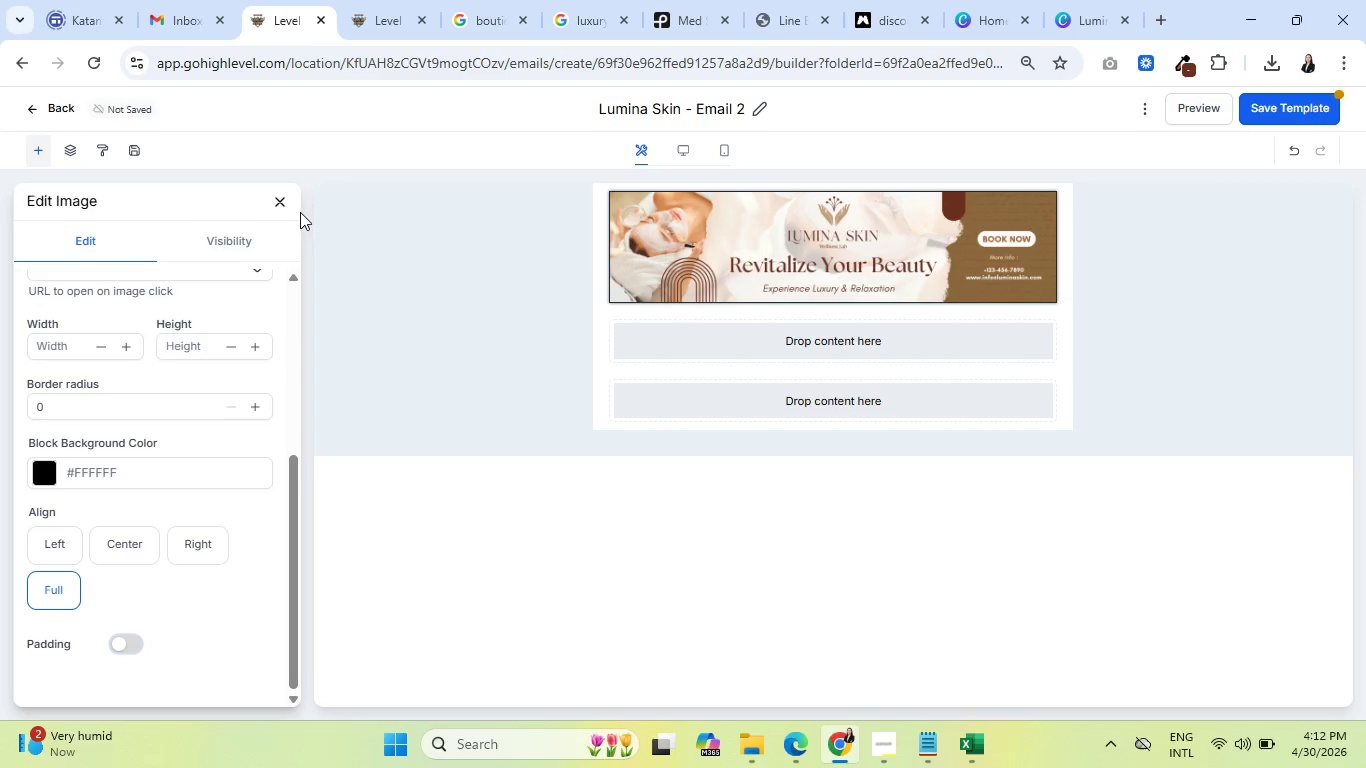 
left_click([286, 209])
 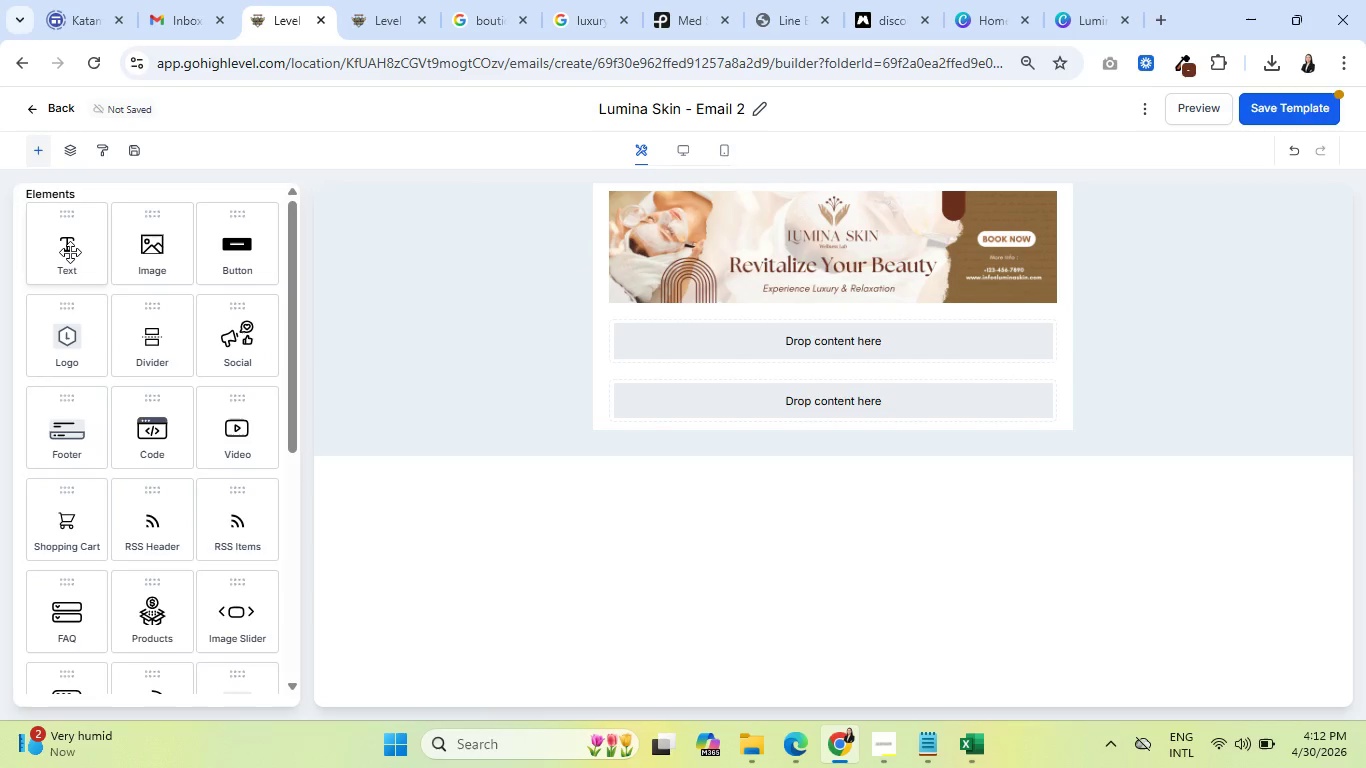 
left_click_drag(start_coordinate=[70, 252], to_coordinate=[748, 364])
 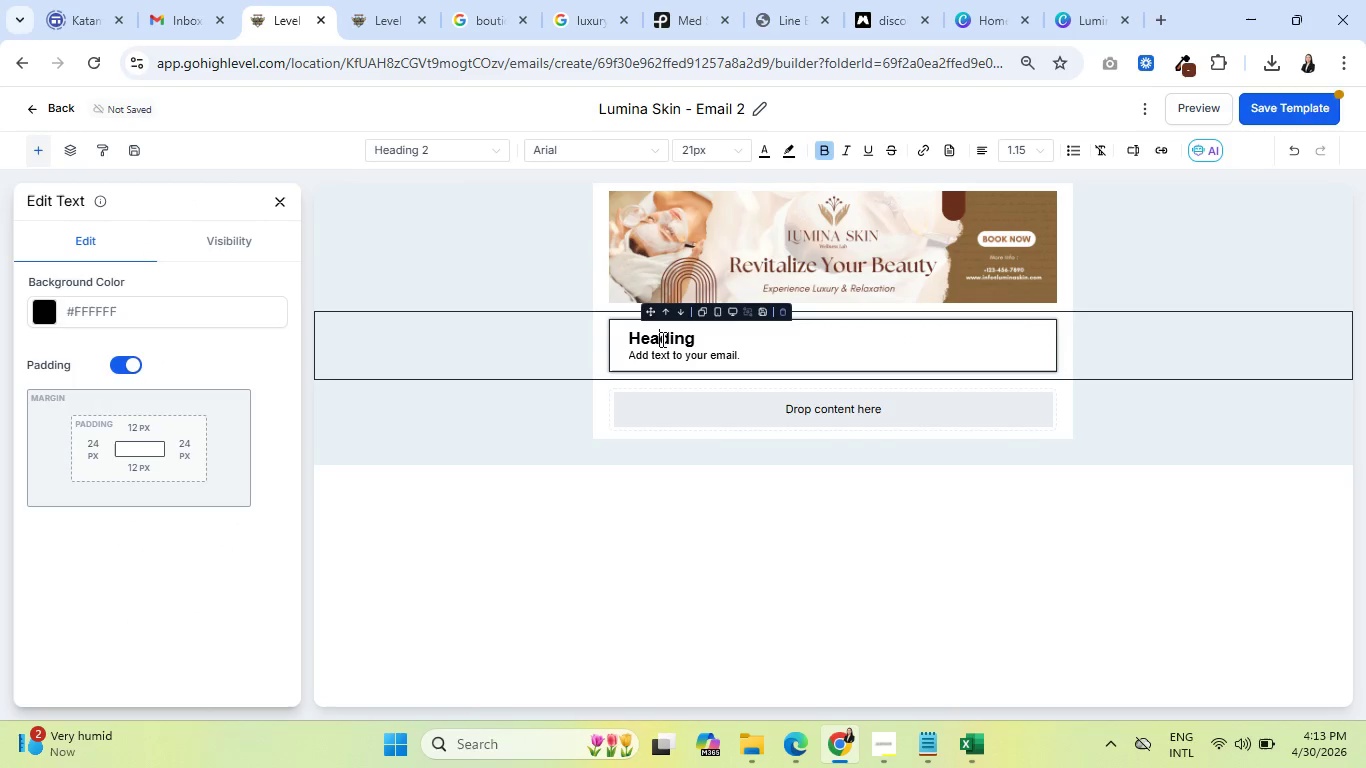 
double_click([661, 339])
 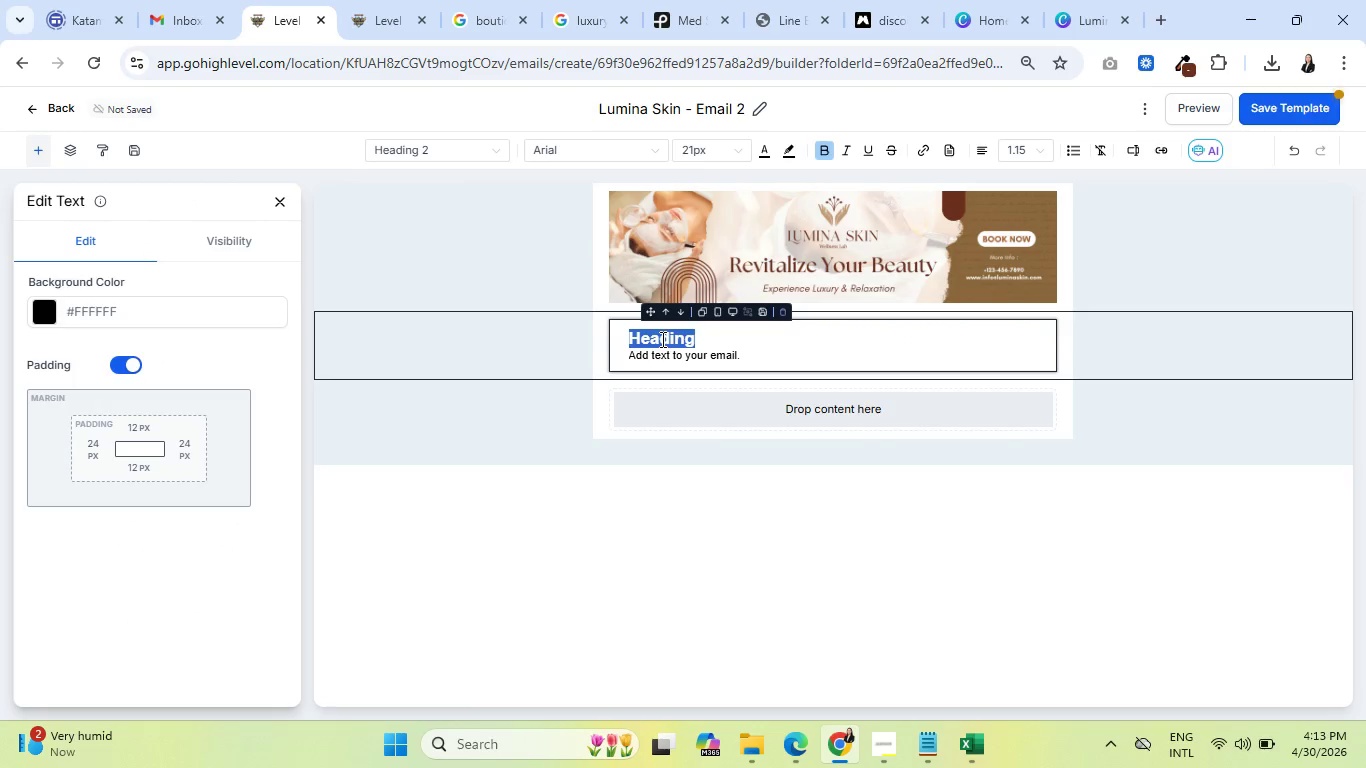 
key(Backspace)
 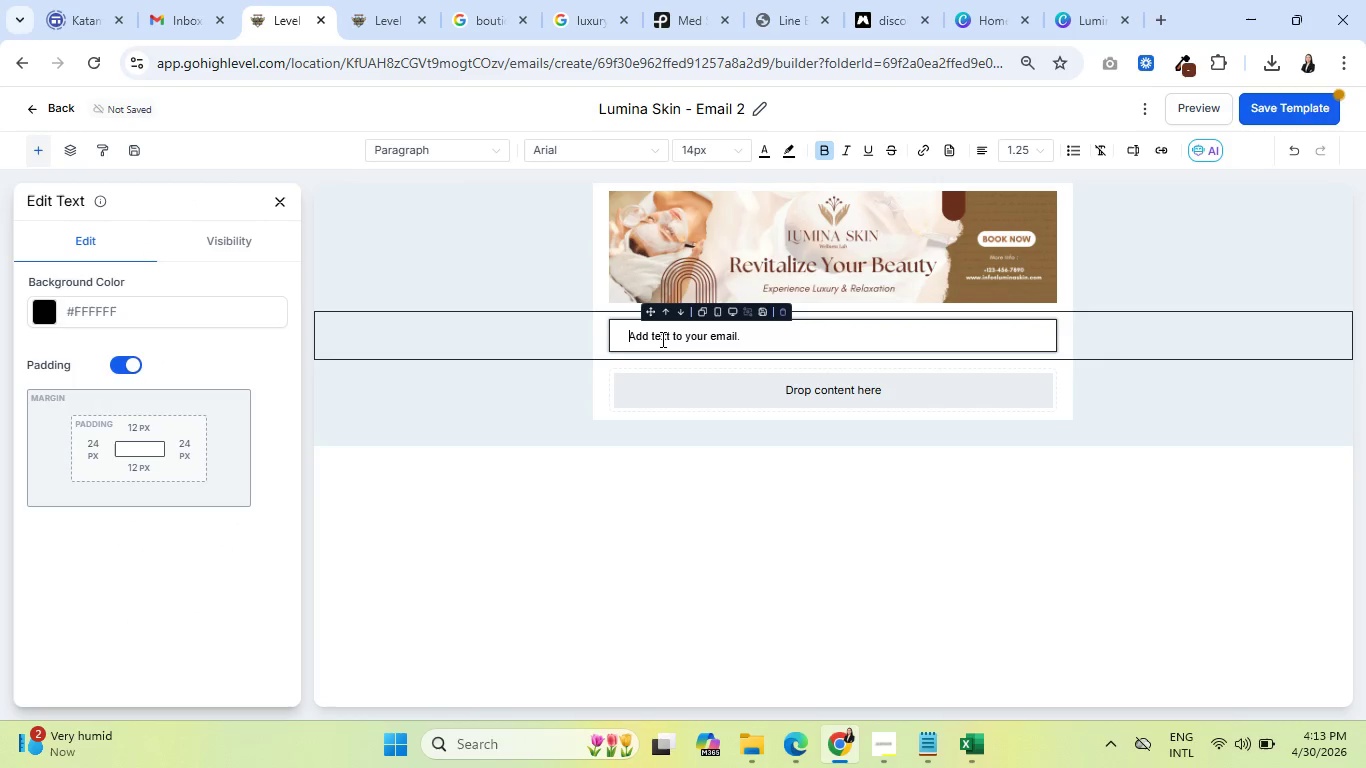 
key(Delete)
 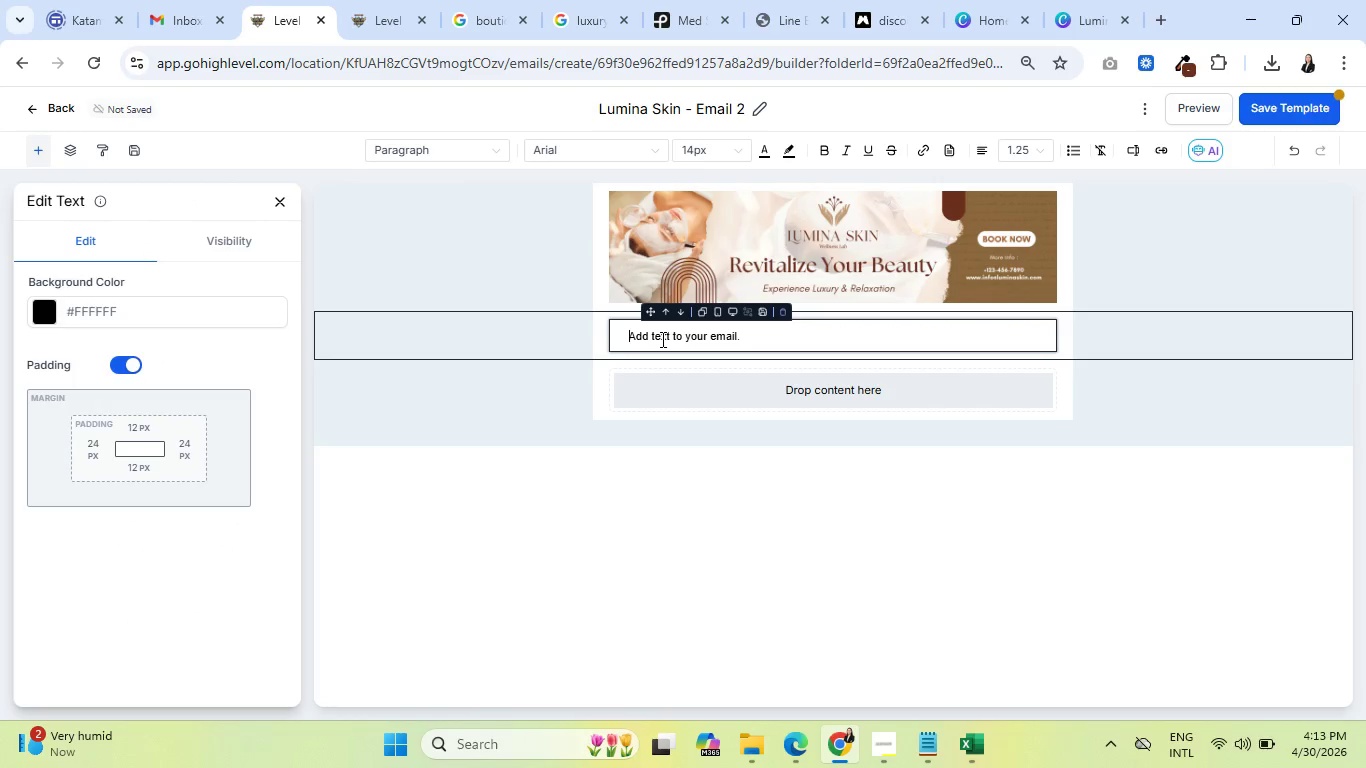 
key(Control+ControlLeft)
 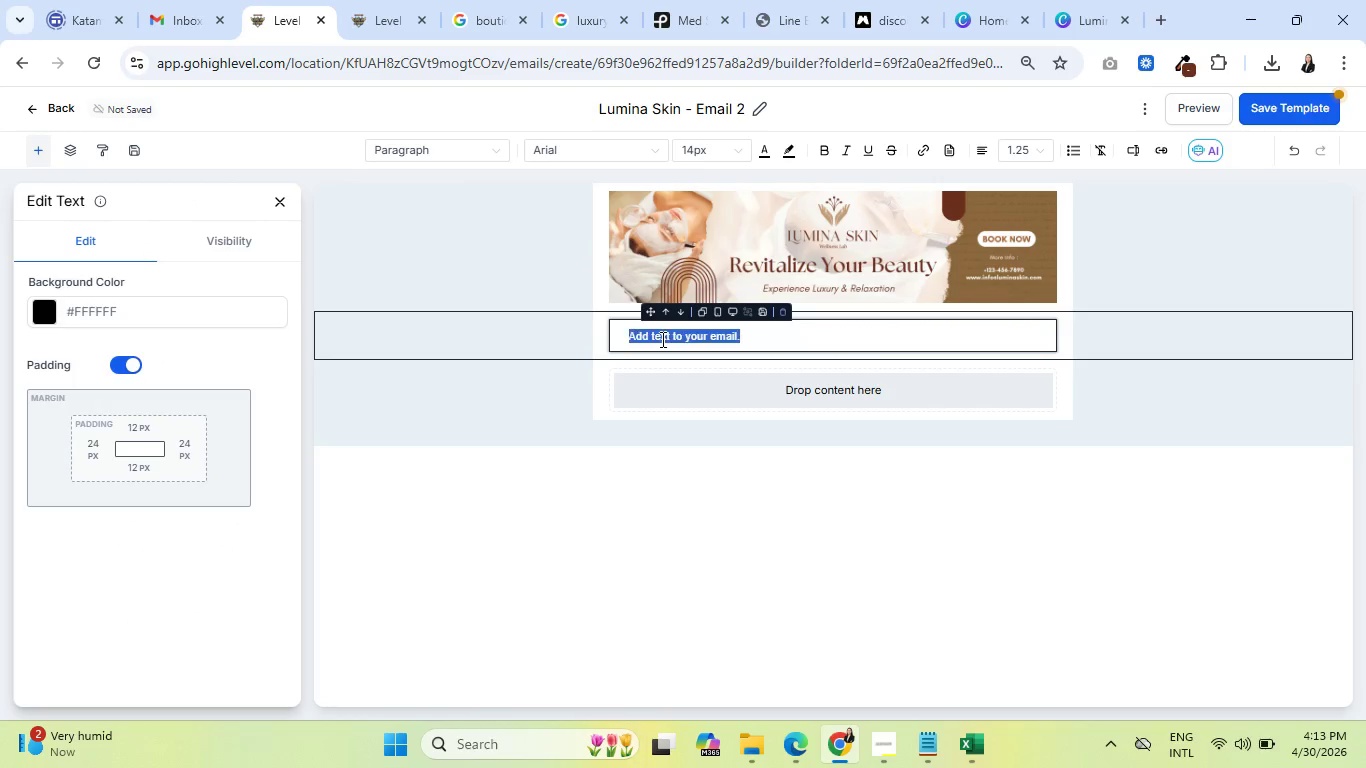 
key(Control+A)
 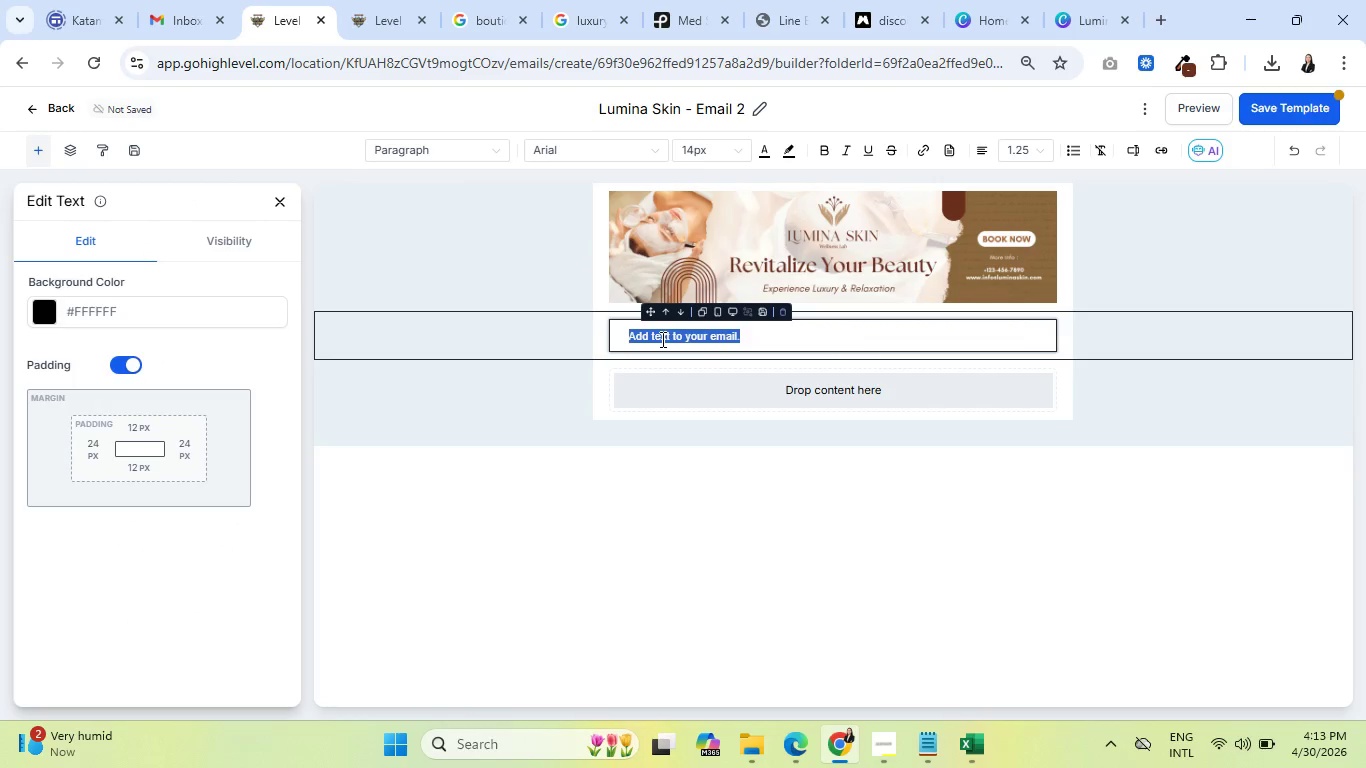 
key(Backspace)
 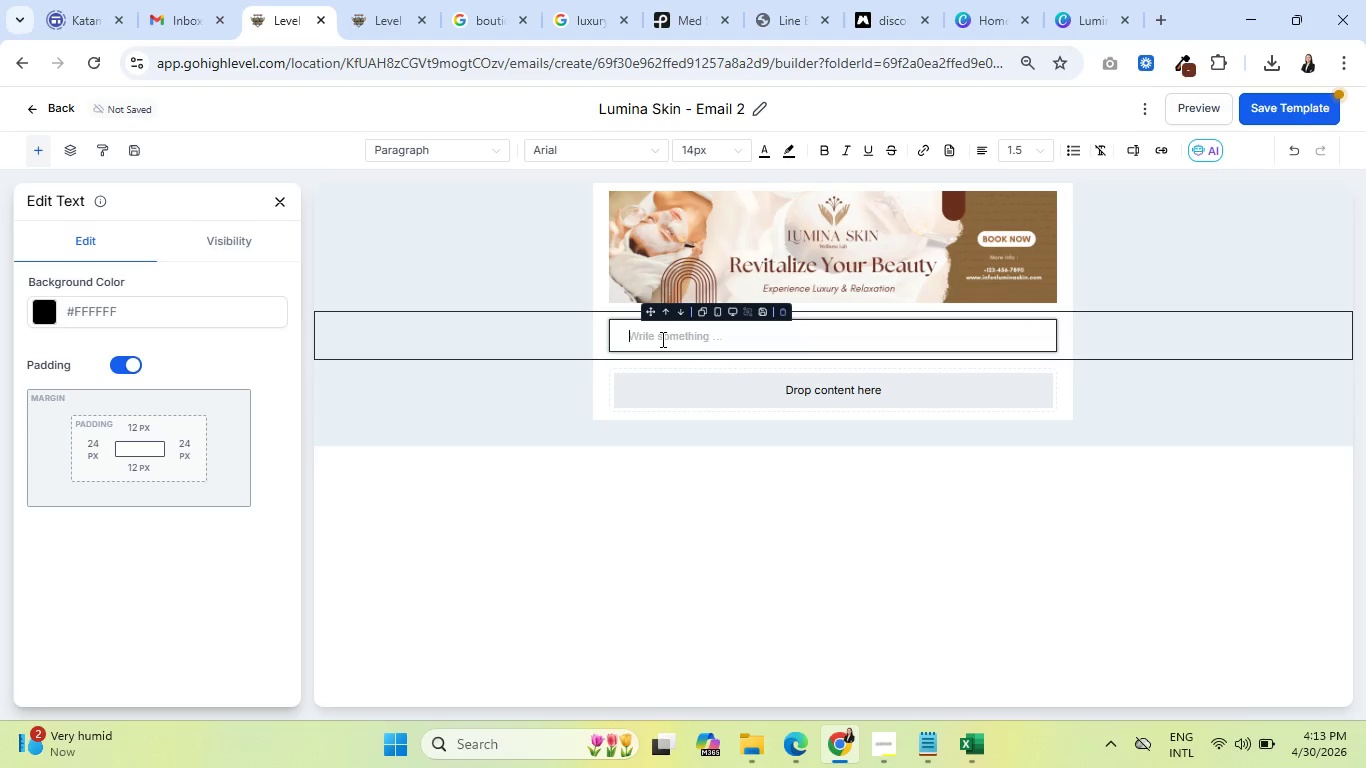 
type(Der)
key(Backspace)
type(ar )
 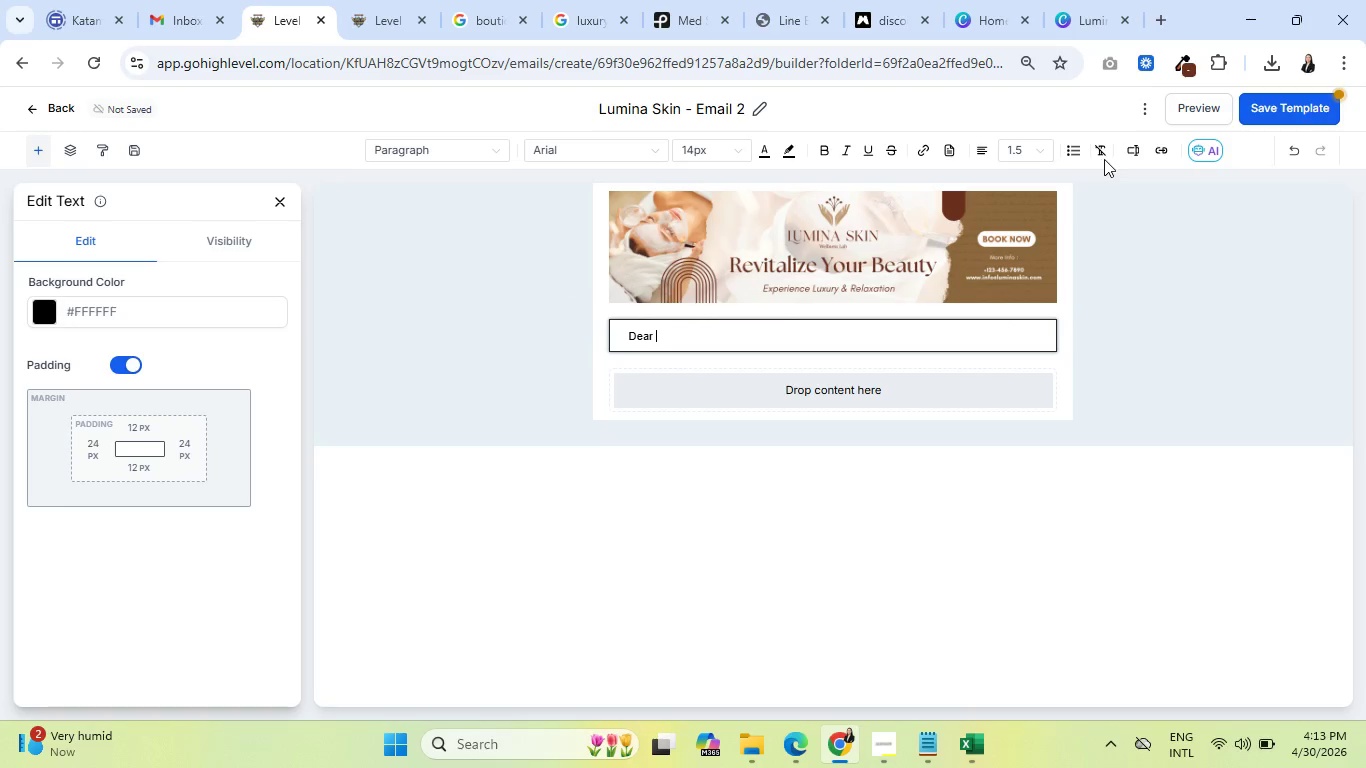 
left_click([1131, 153])
 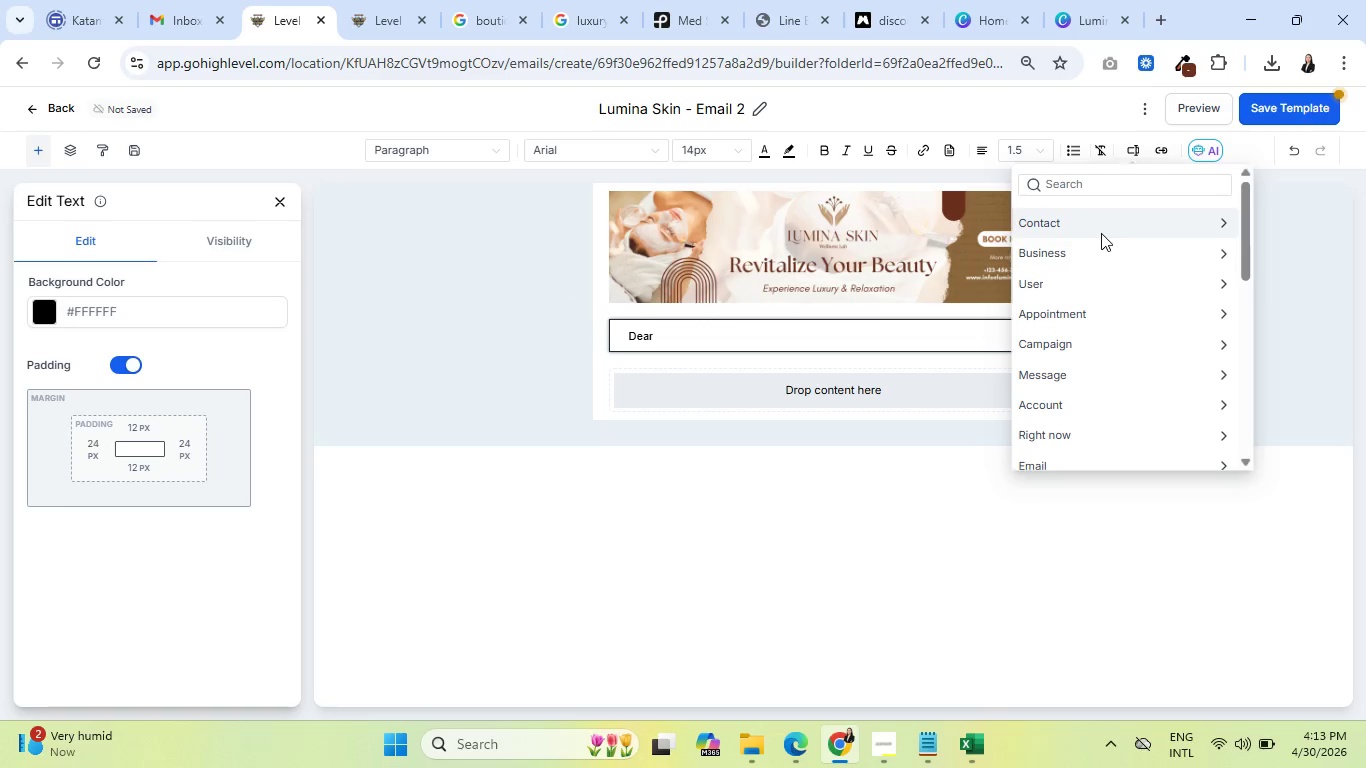 
left_click([1100, 228])
 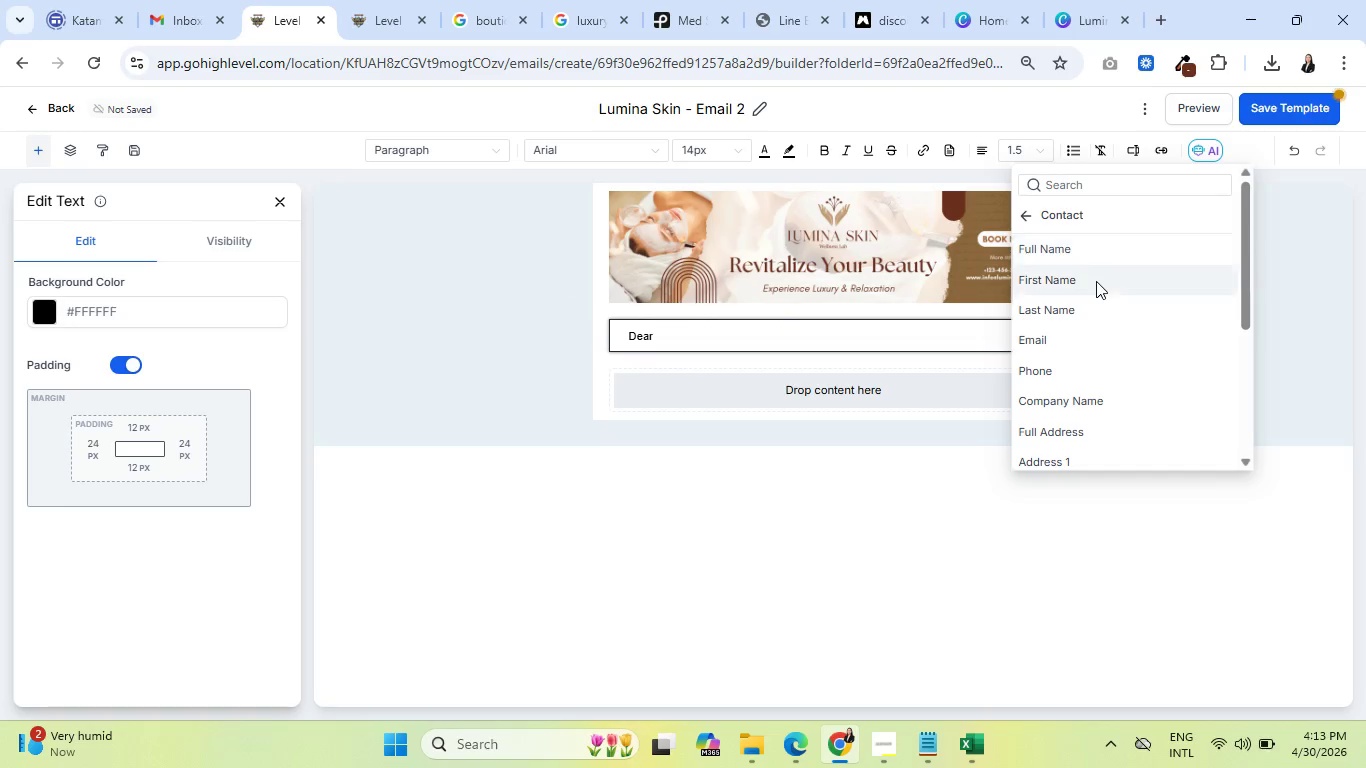 
left_click([1096, 281])
 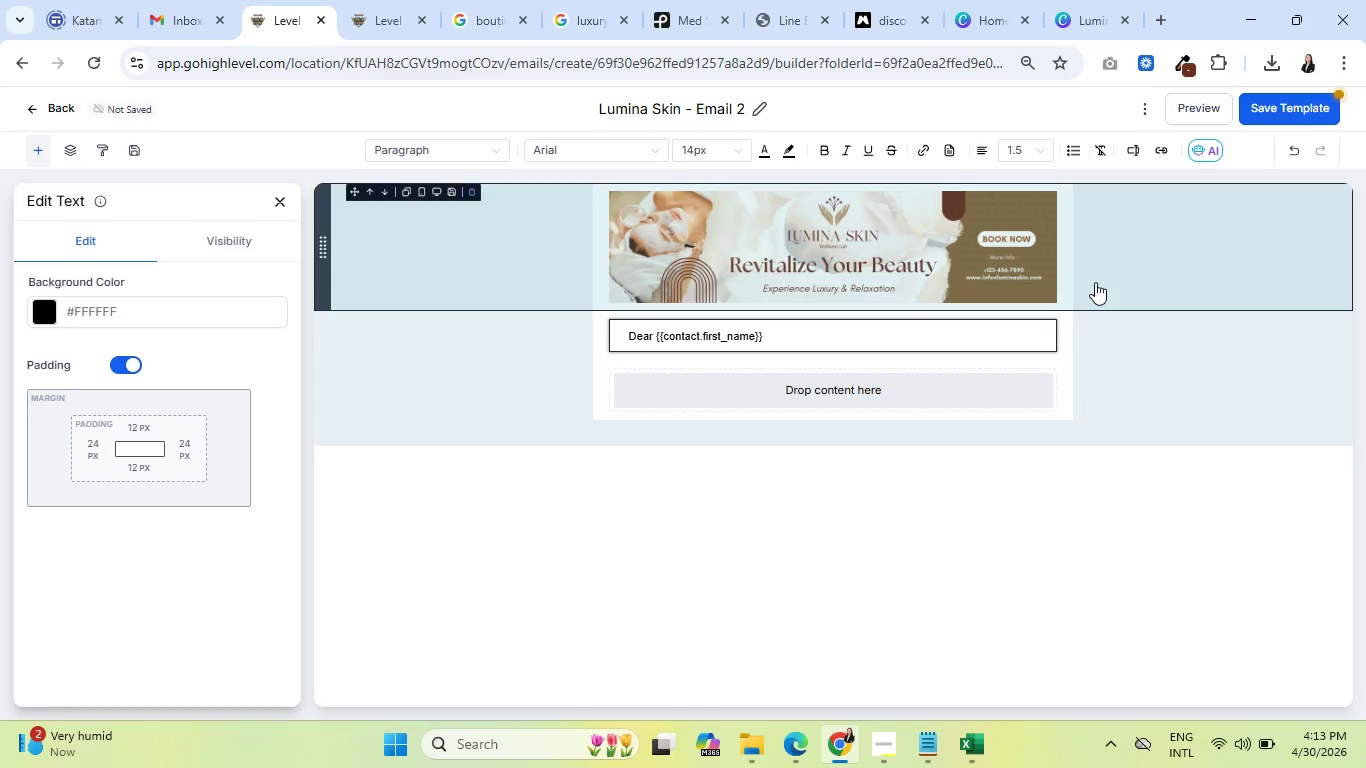 
key(Comma)
 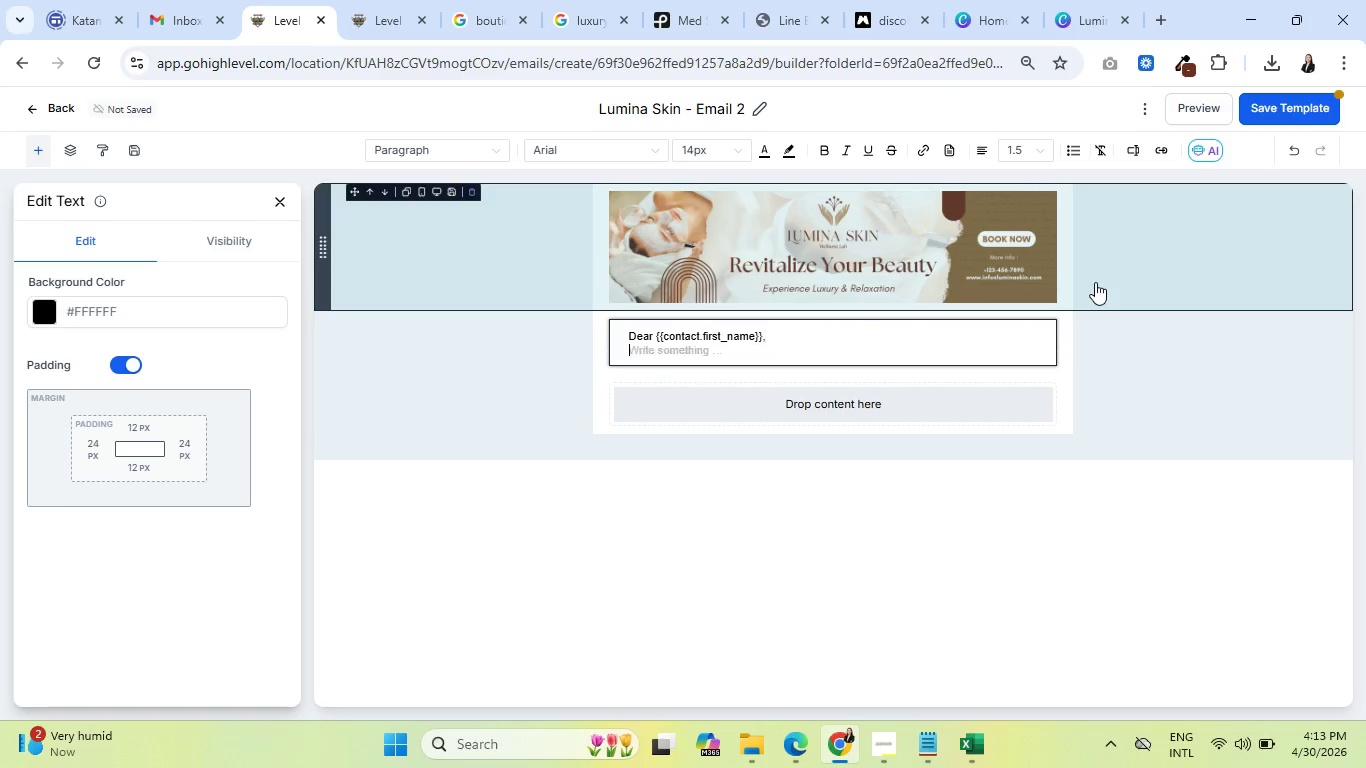 
key(Enter)
 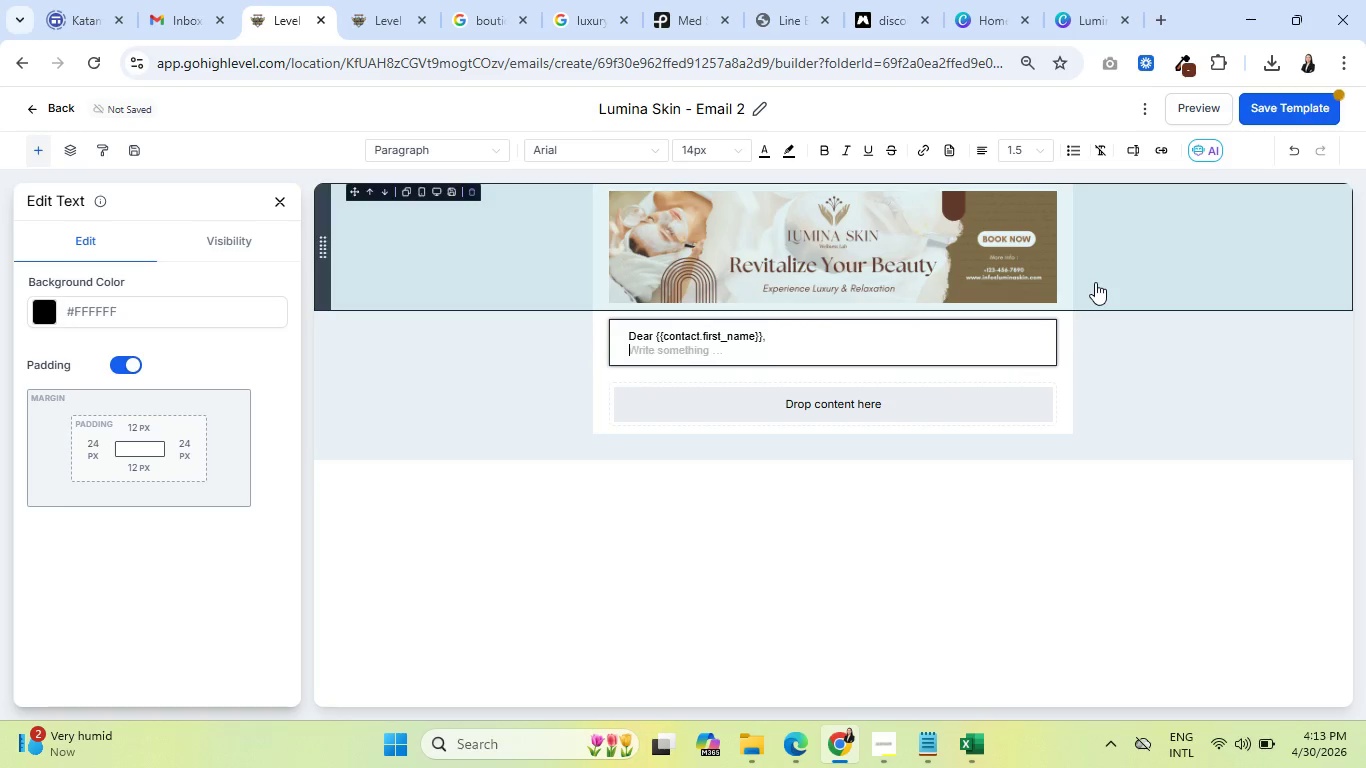 
key(Enter)
 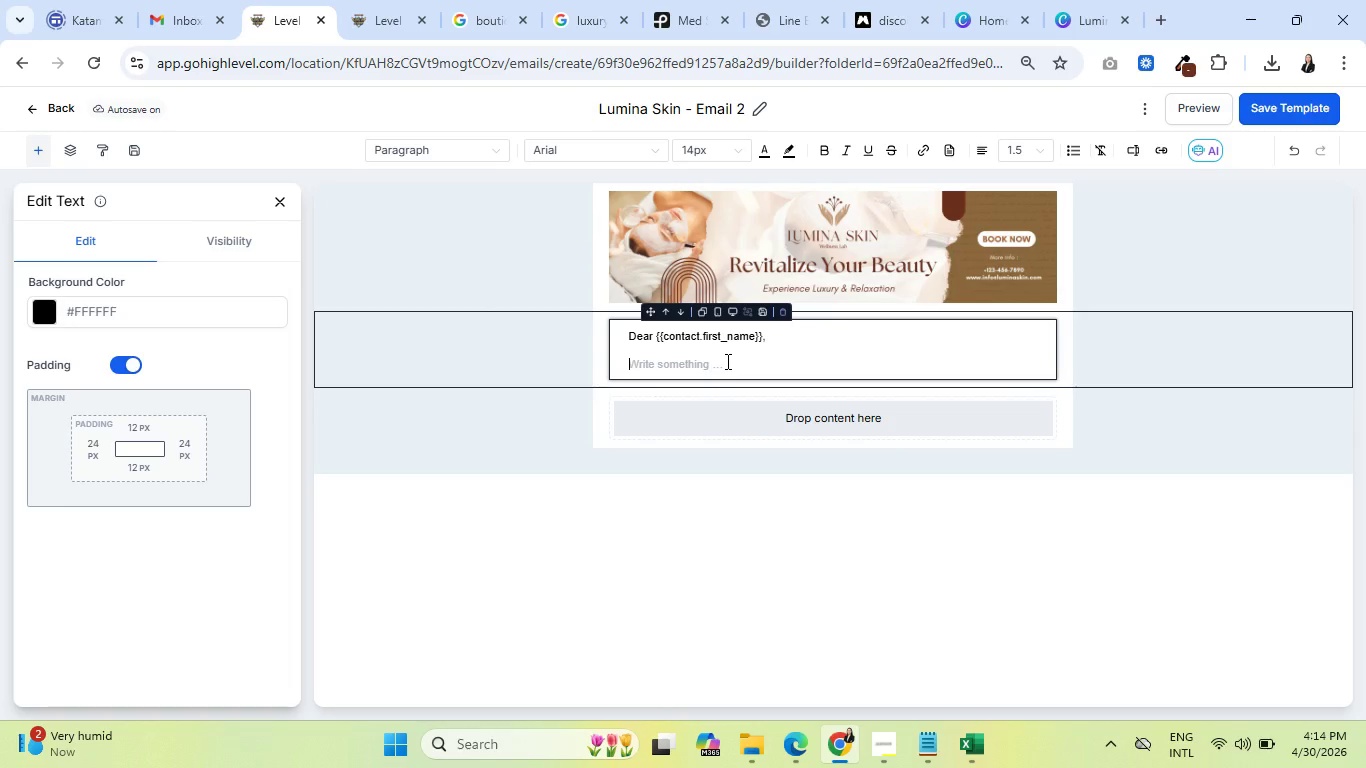 
wait(54.3)
 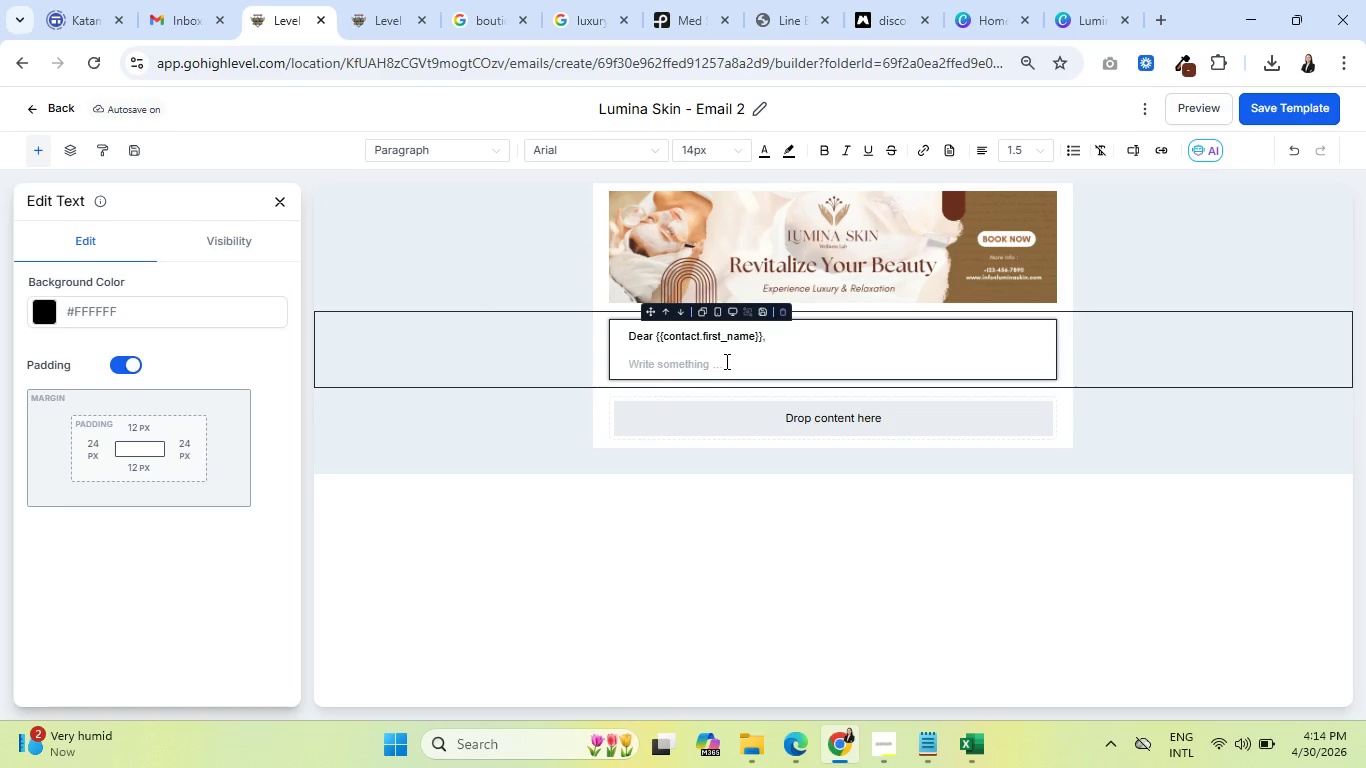 
type(I know things get busy, so I'll keepth)
key(Backspace)
key(Backspace)
type( this bt)
key(Backspace)
type(rief.)
 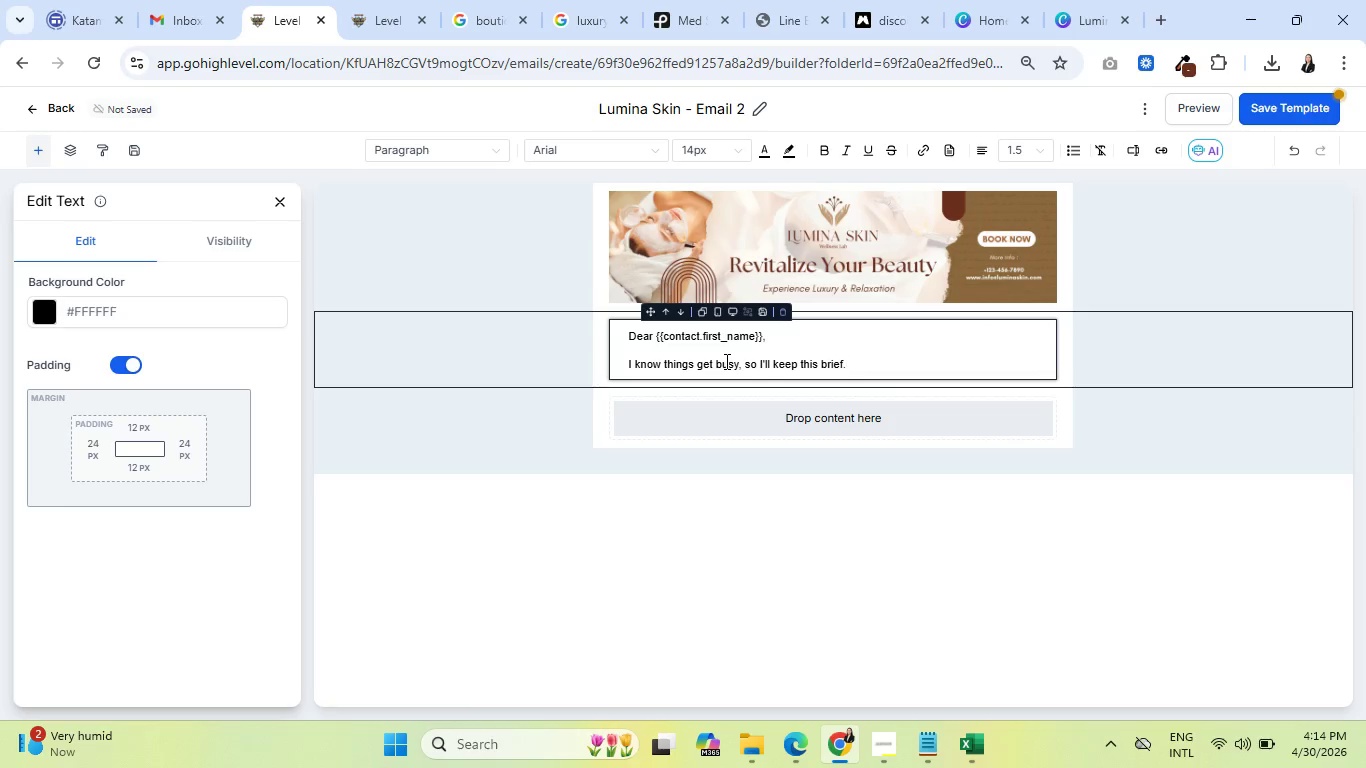 
wait(28.06)
 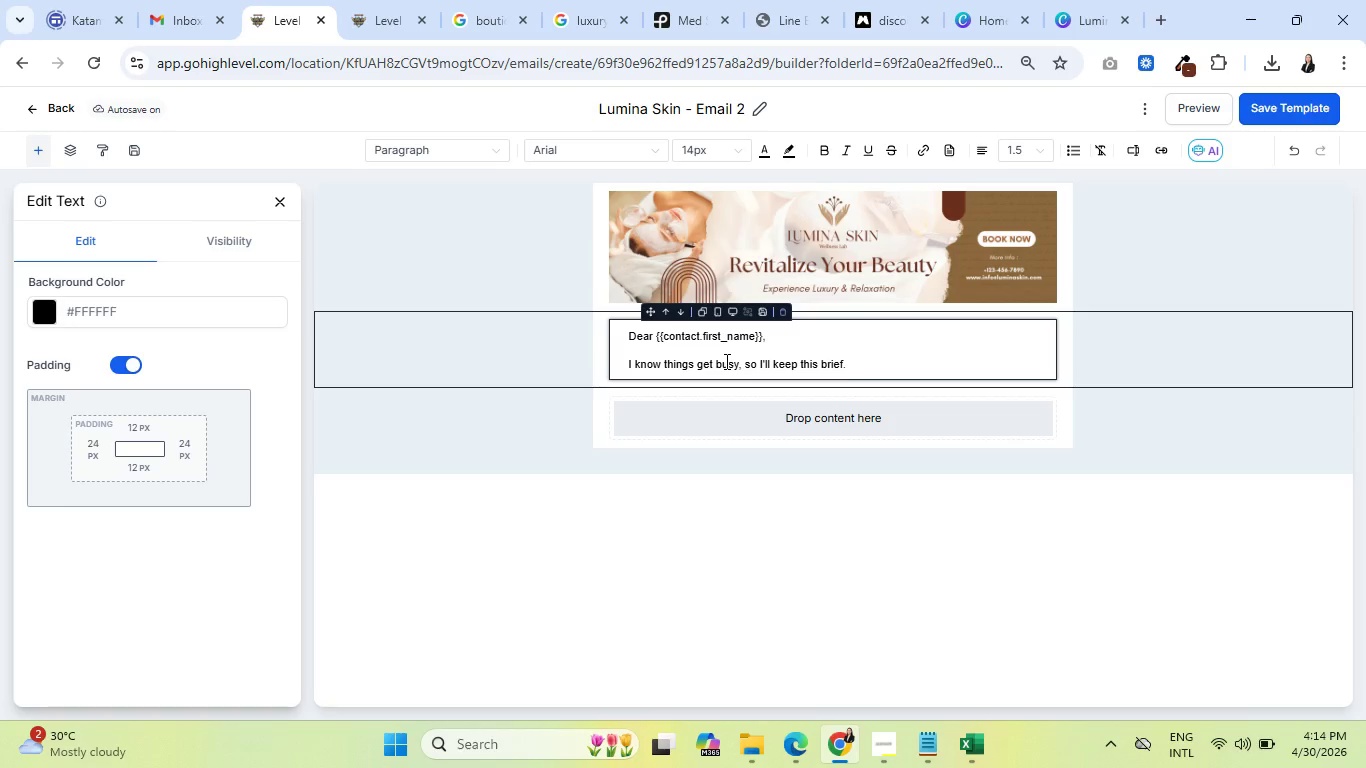 
left_click([383, 0])
 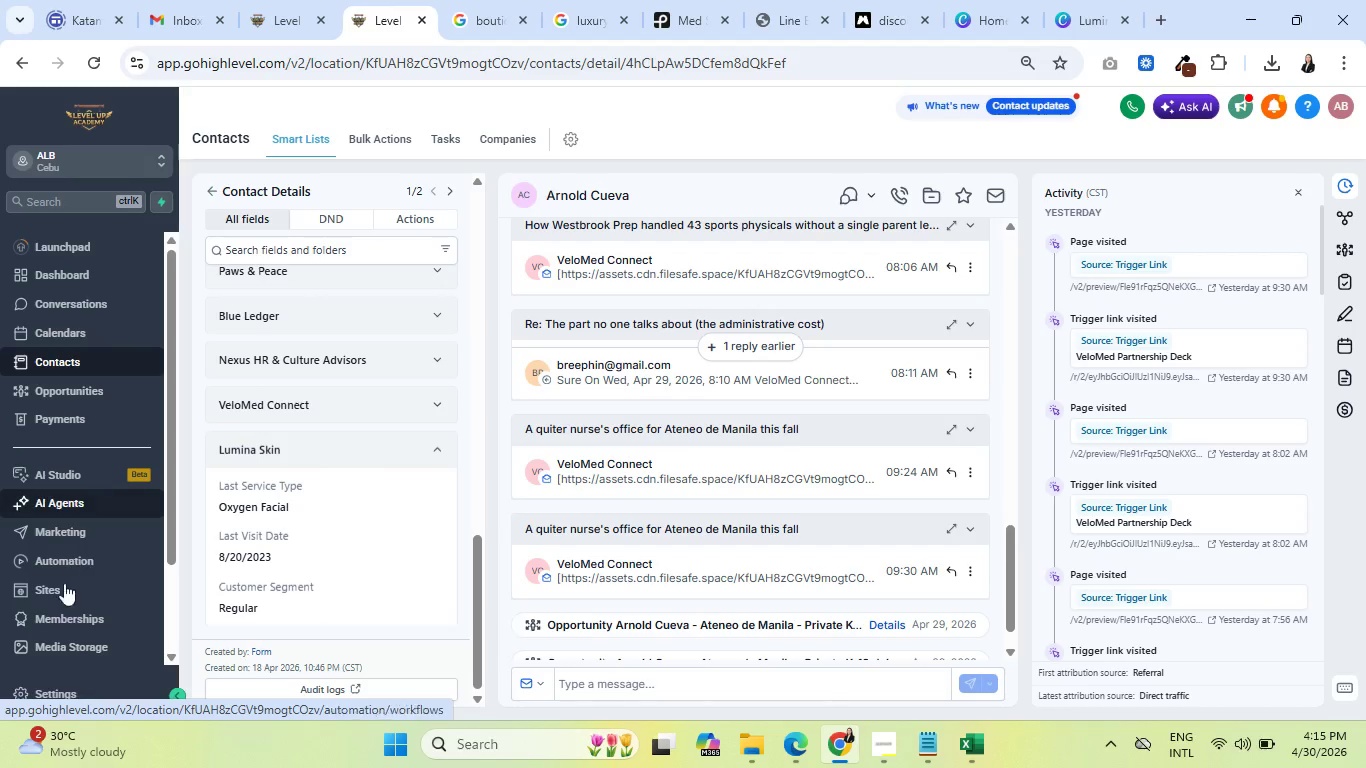 
left_click([54, 585])
 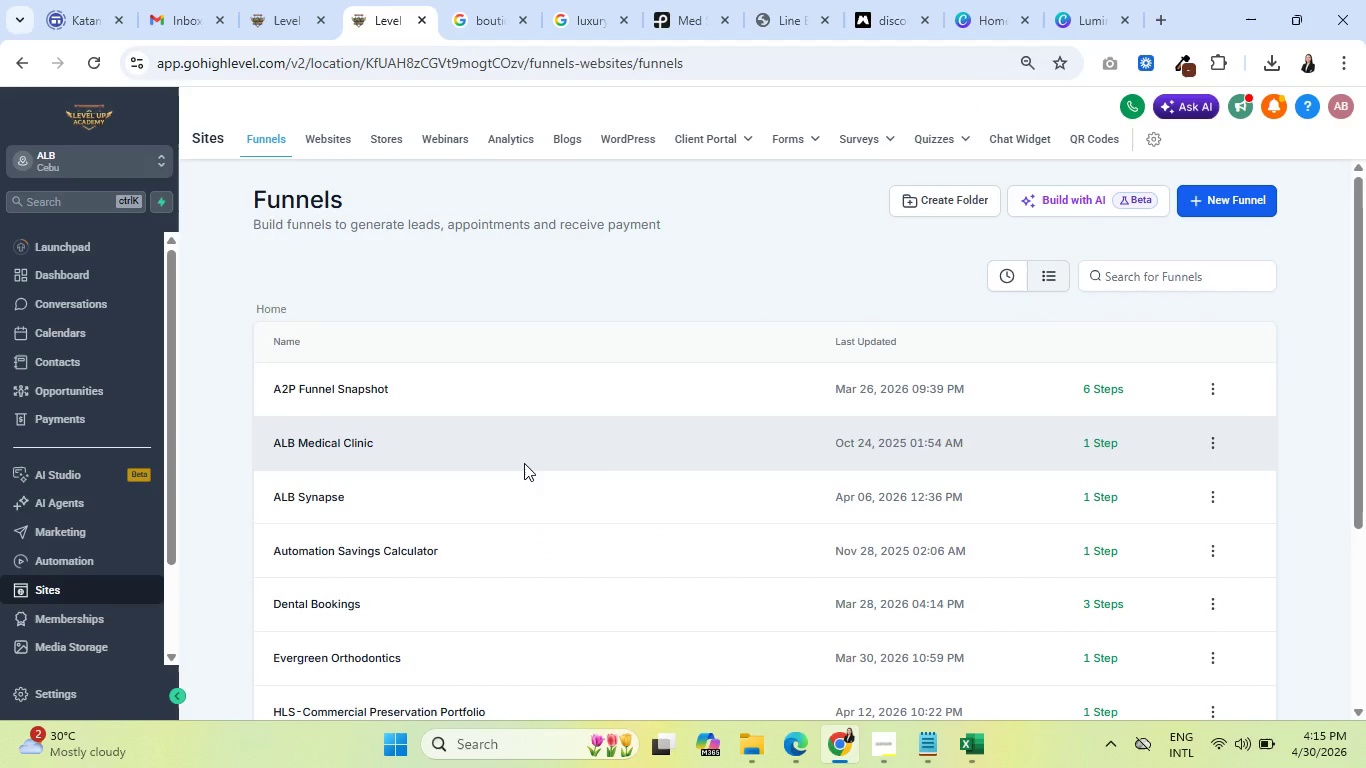 
wait(18.02)
 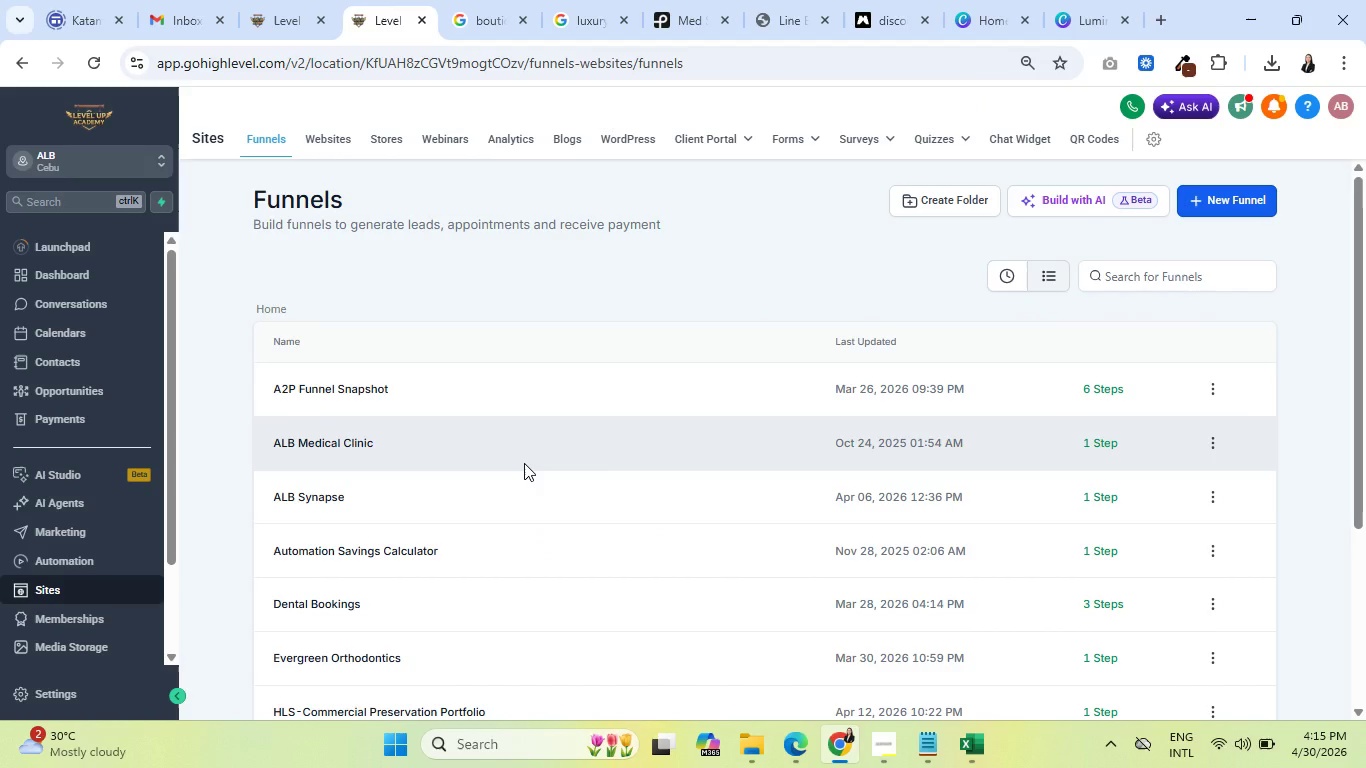 
scroll: coordinate [603, 455], scroll_direction: down, amount: 1.0
 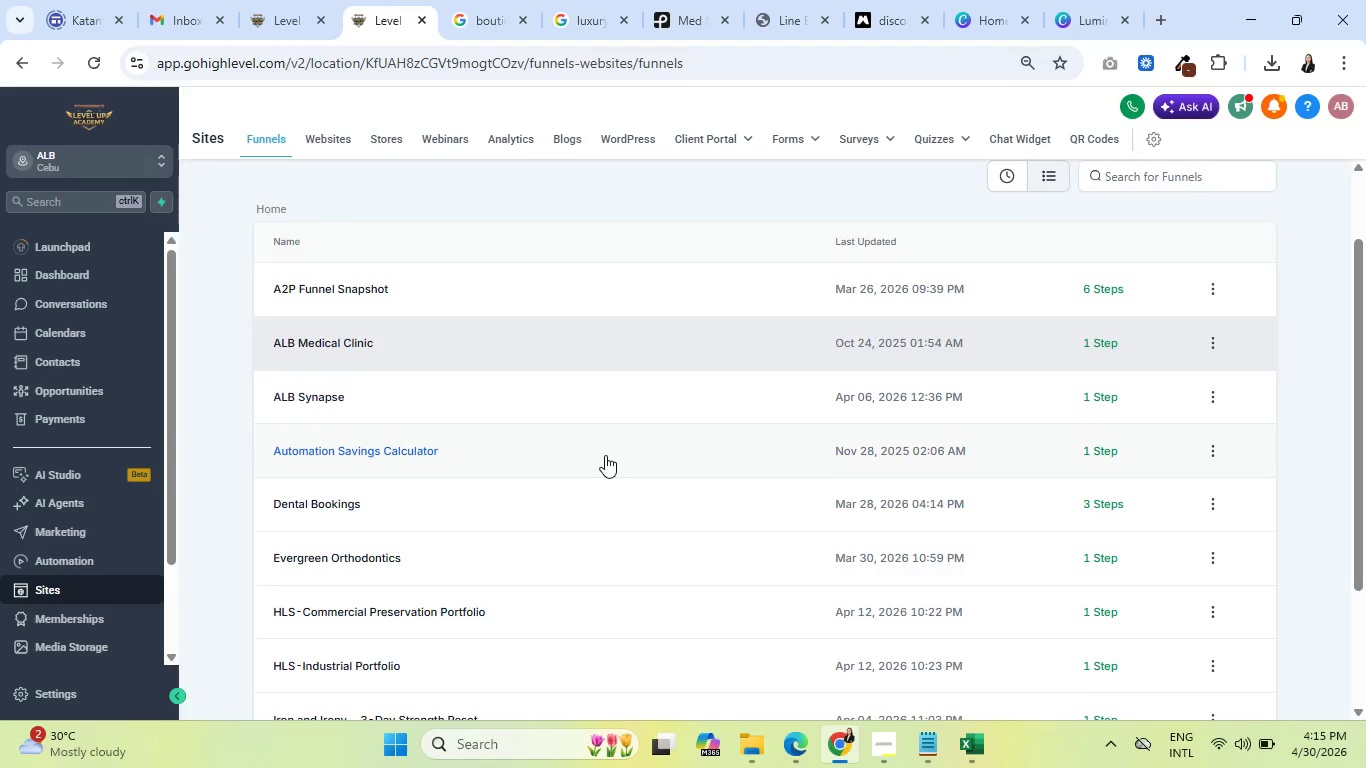 
scroll: coordinate [605, 455], scroll_direction: up, amount: 2.0
 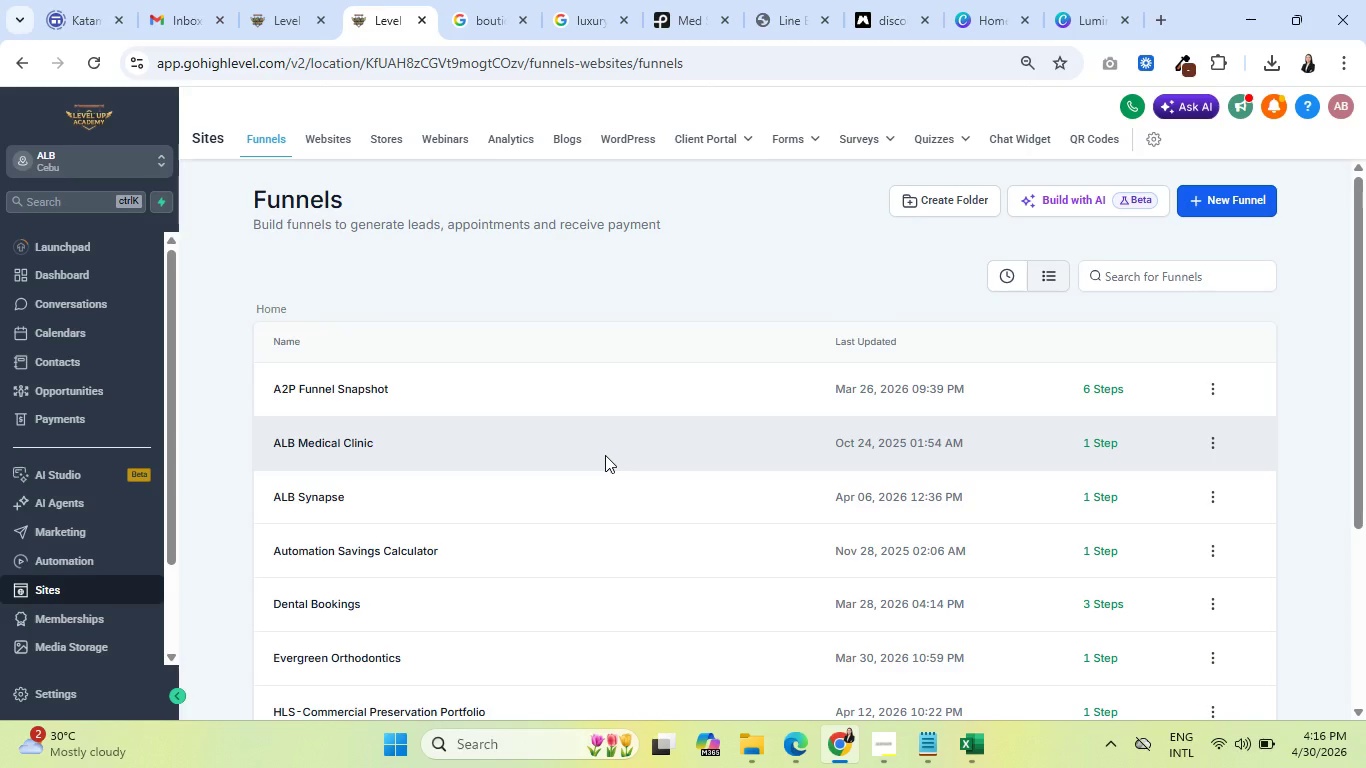 
wait(50.66)
 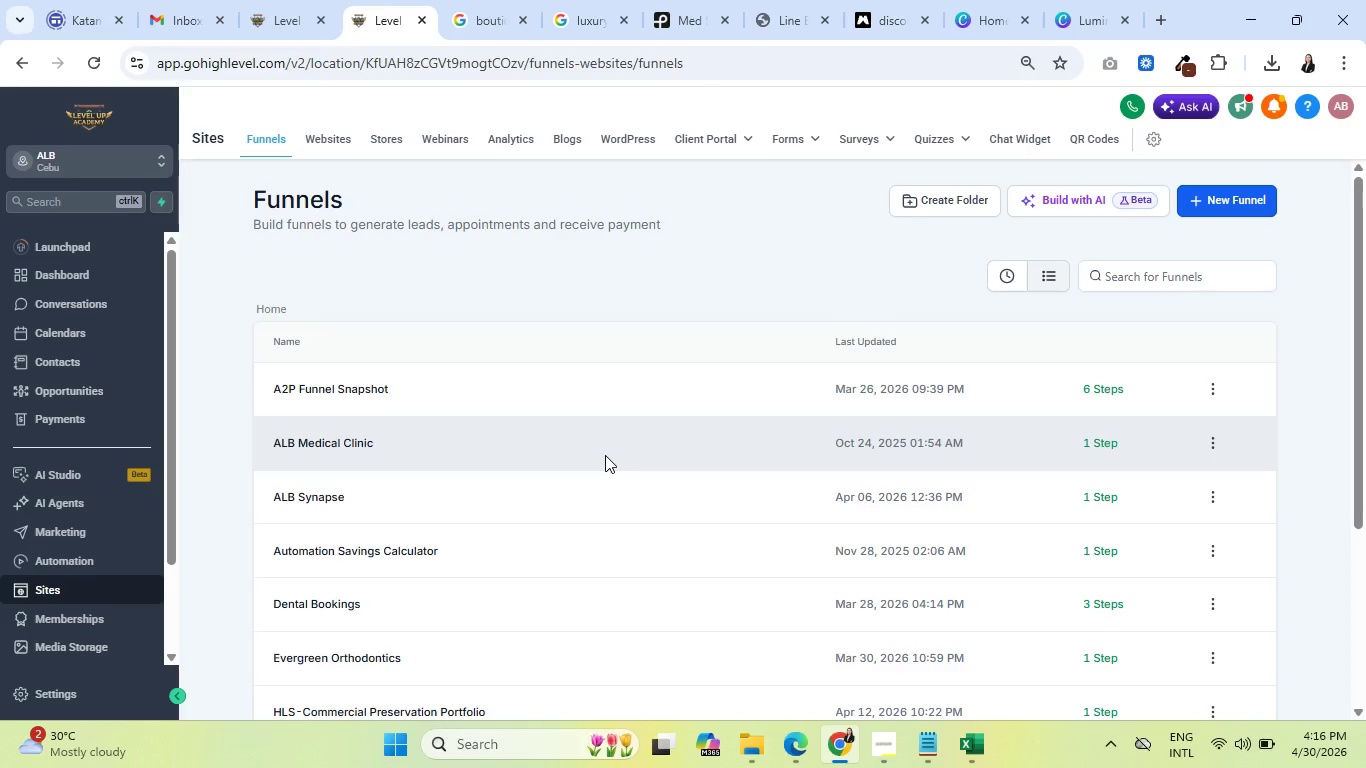 
scroll: coordinate [519, 477], scroll_direction: down, amount: 5.0
 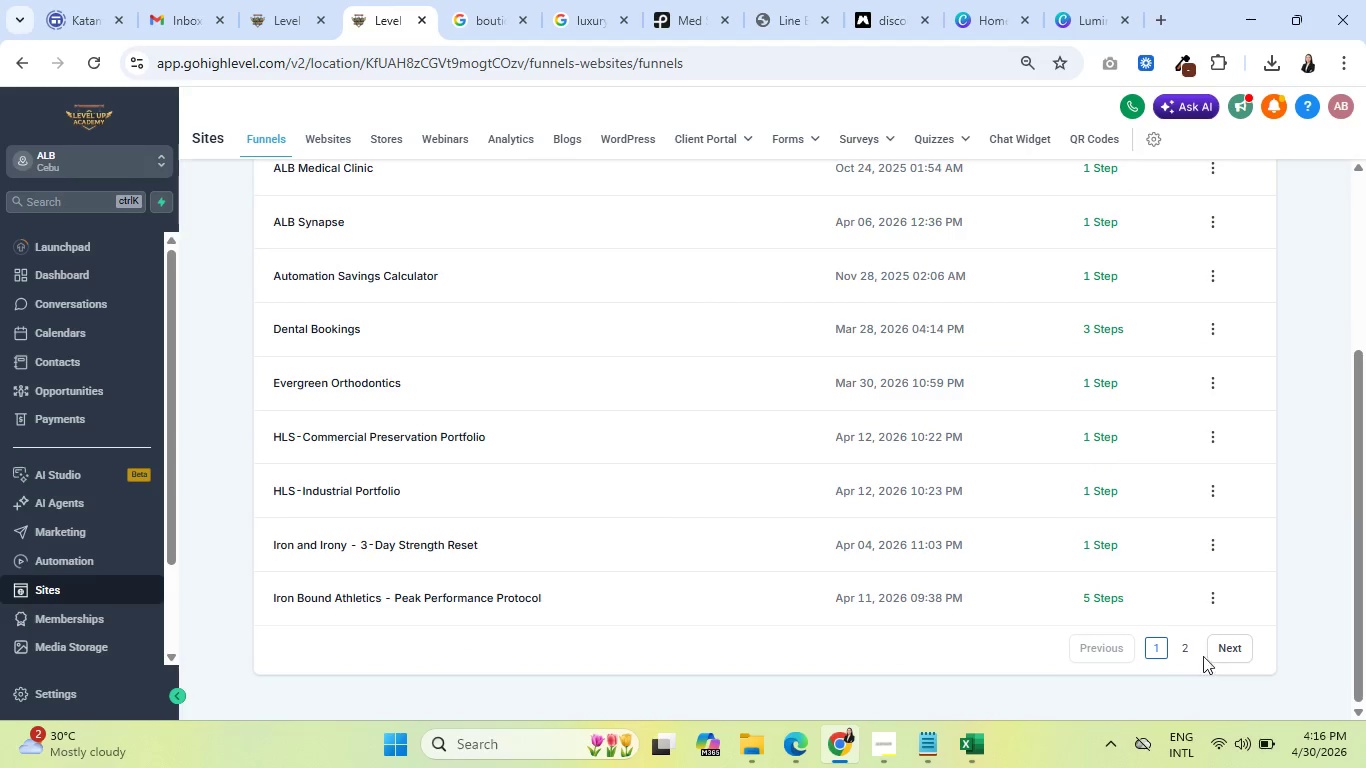 
left_click([1222, 653])
 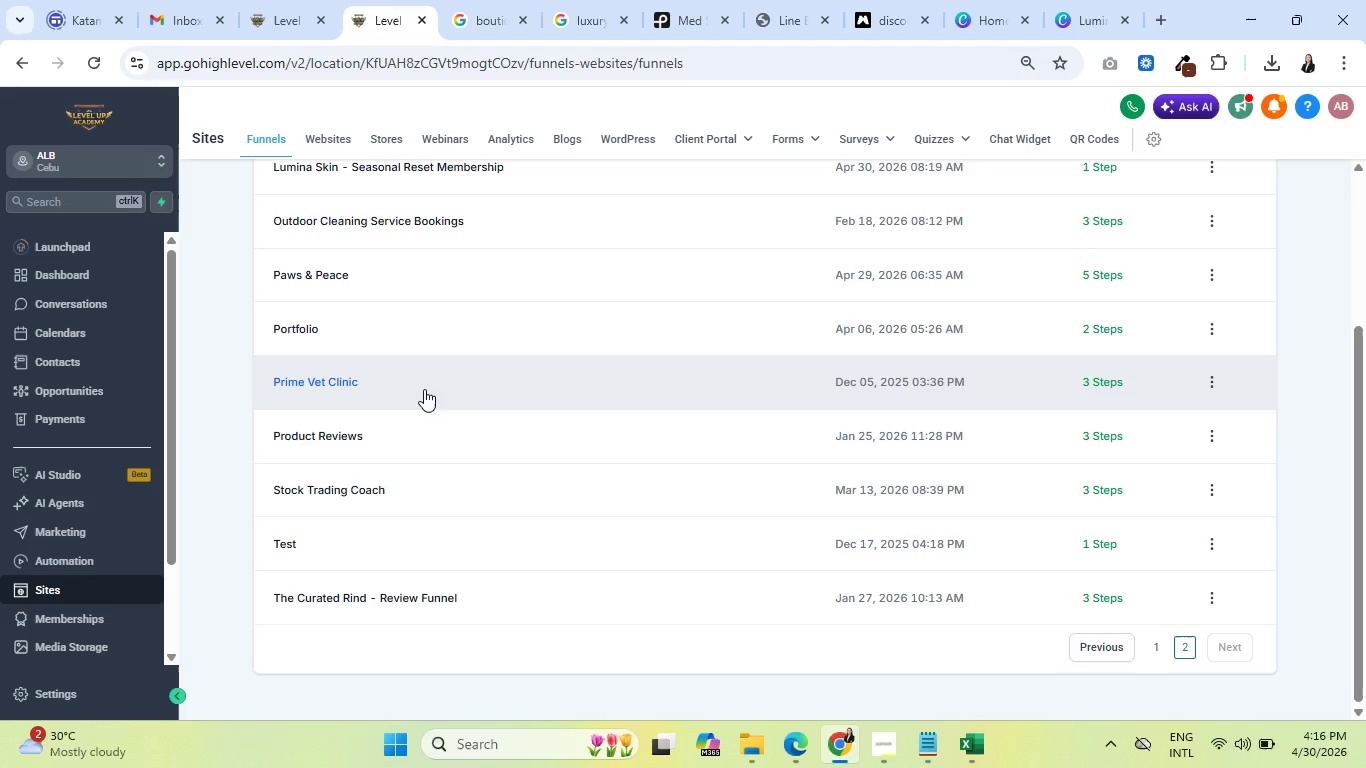 
scroll: coordinate [372, 442], scroll_direction: up, amount: 2.0
 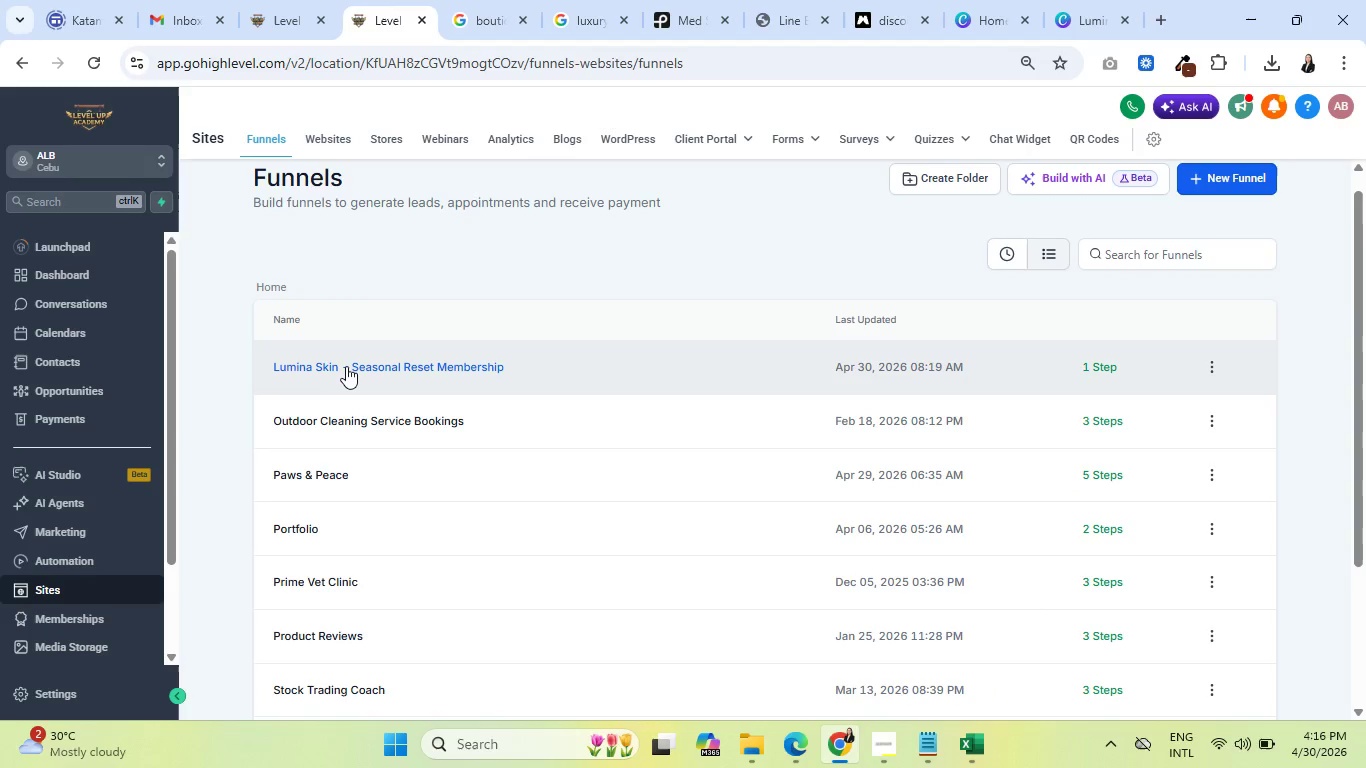 
left_click([346, 366])
 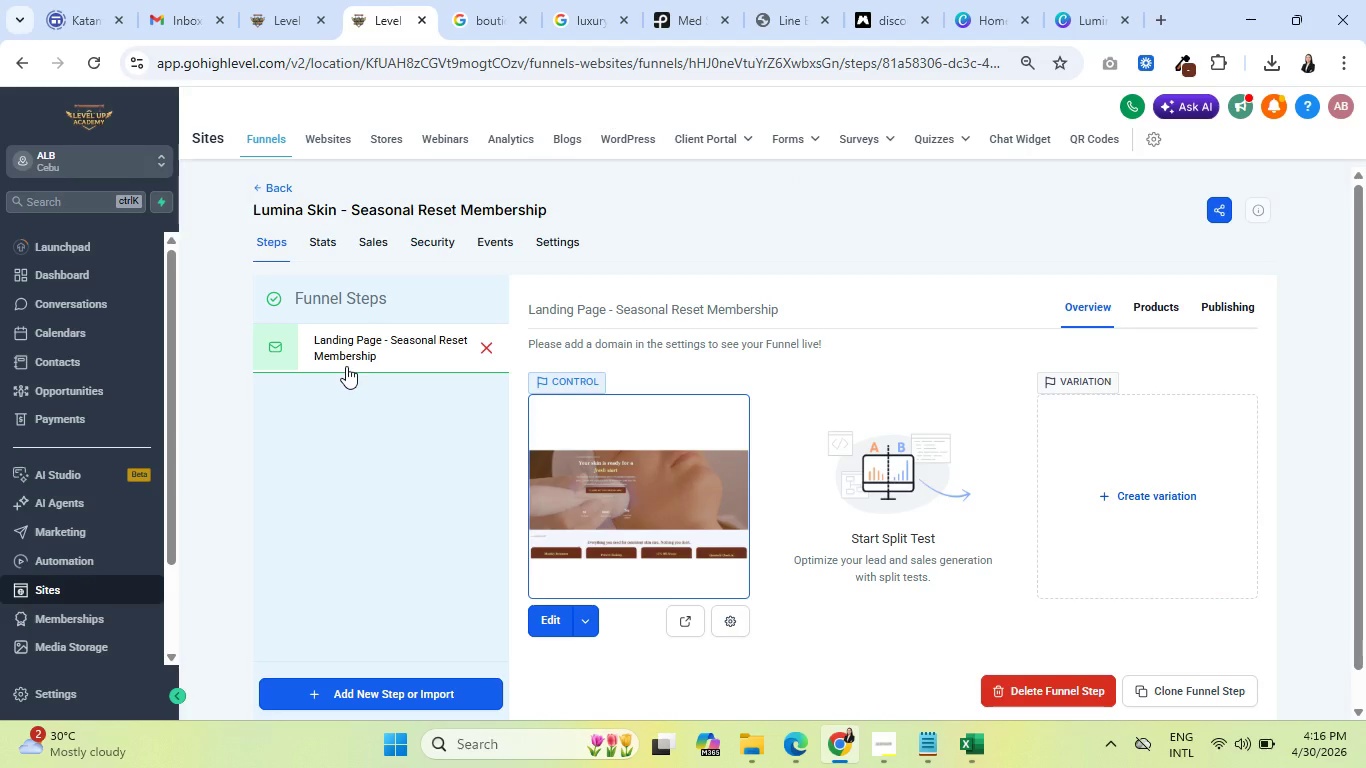 
left_click([559, 615])
 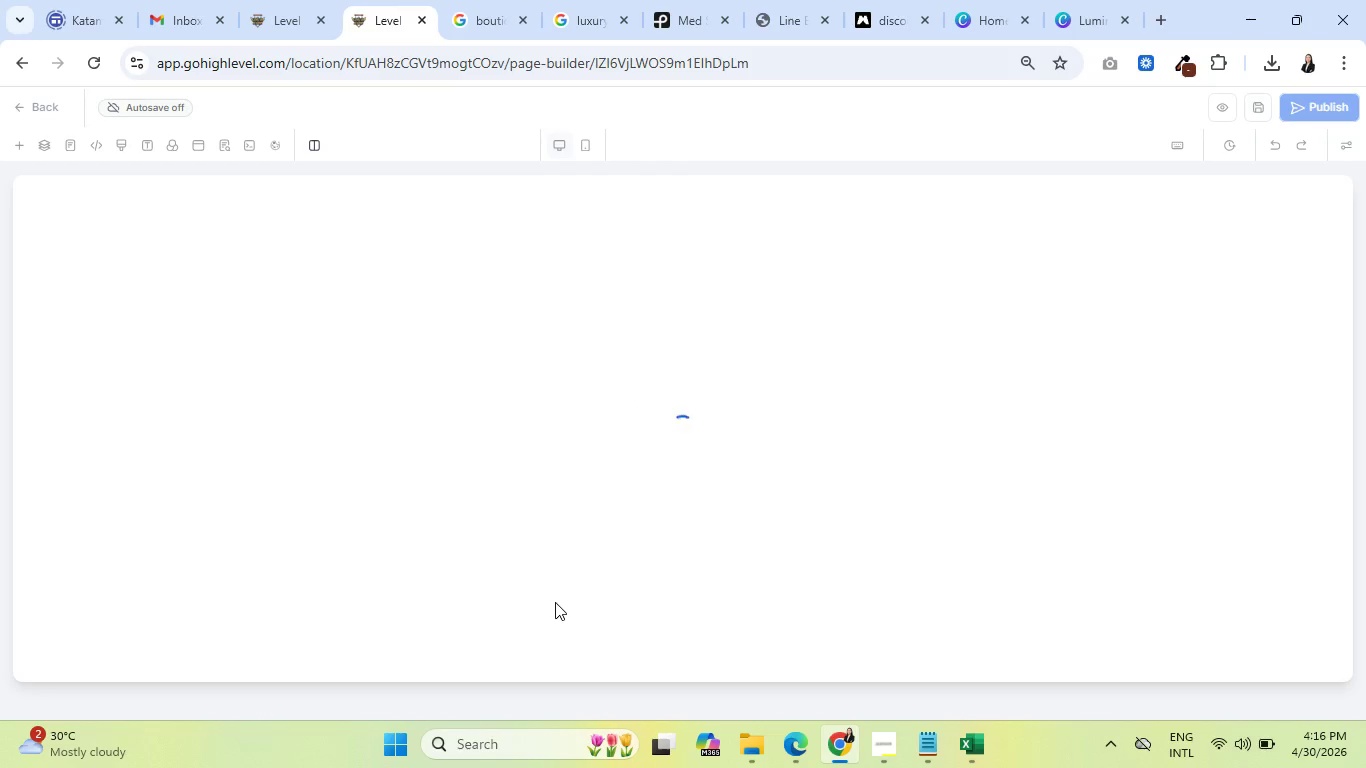 
wait(13.89)
 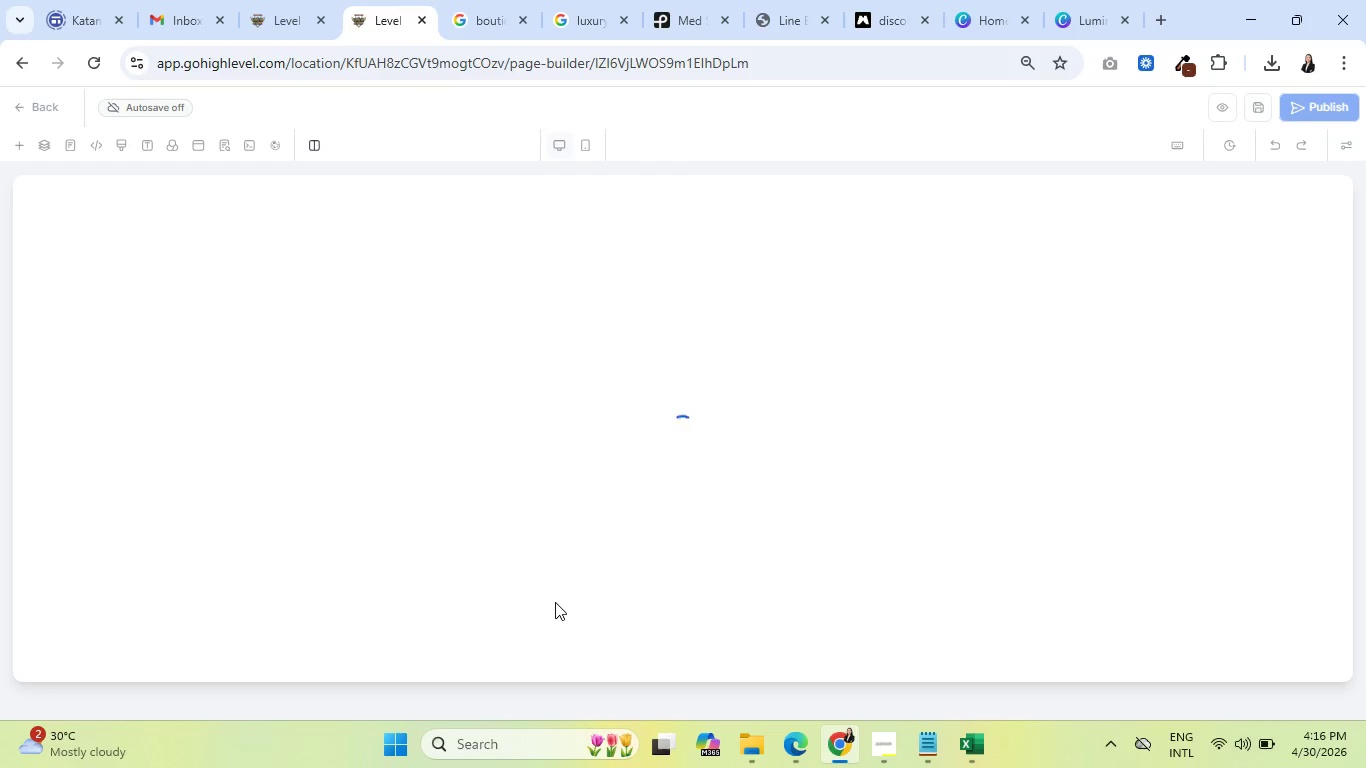 
left_click([266, 221])
 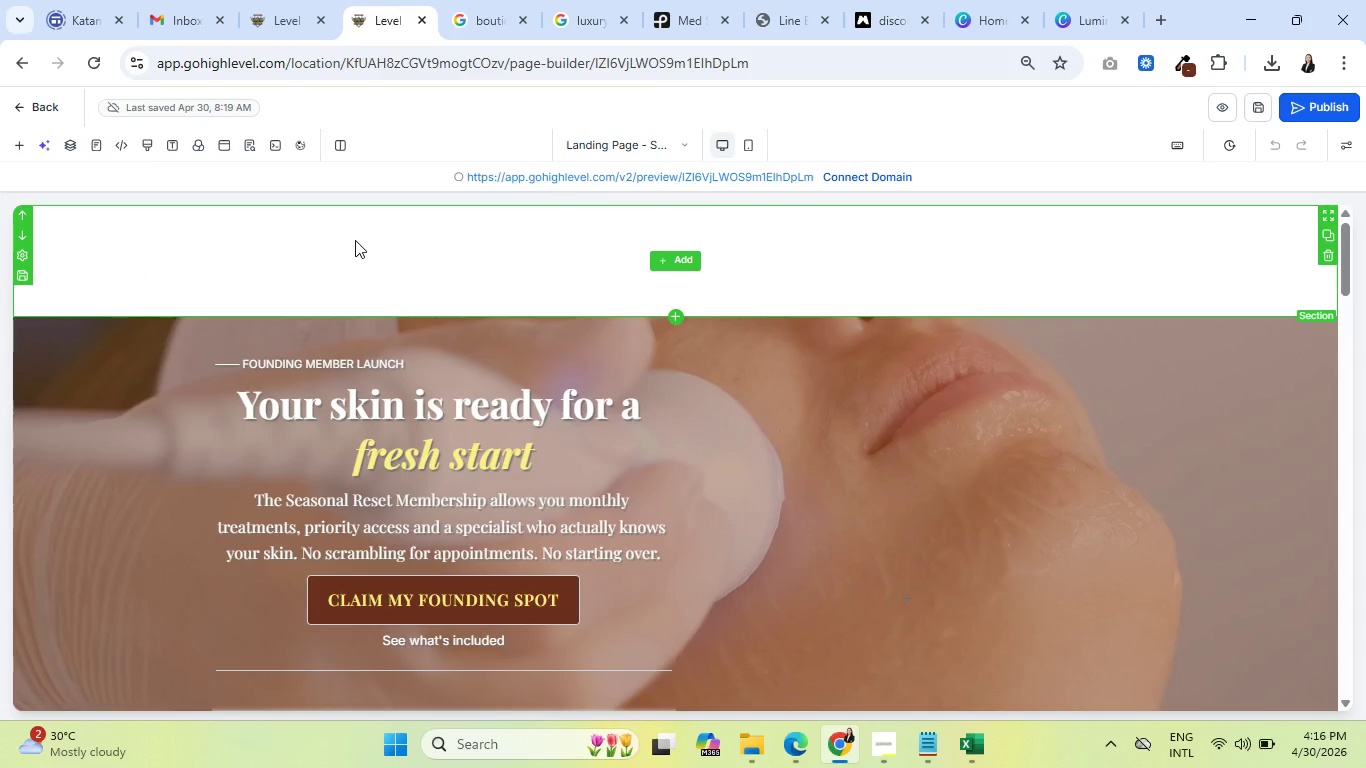 
left_click([355, 240])
 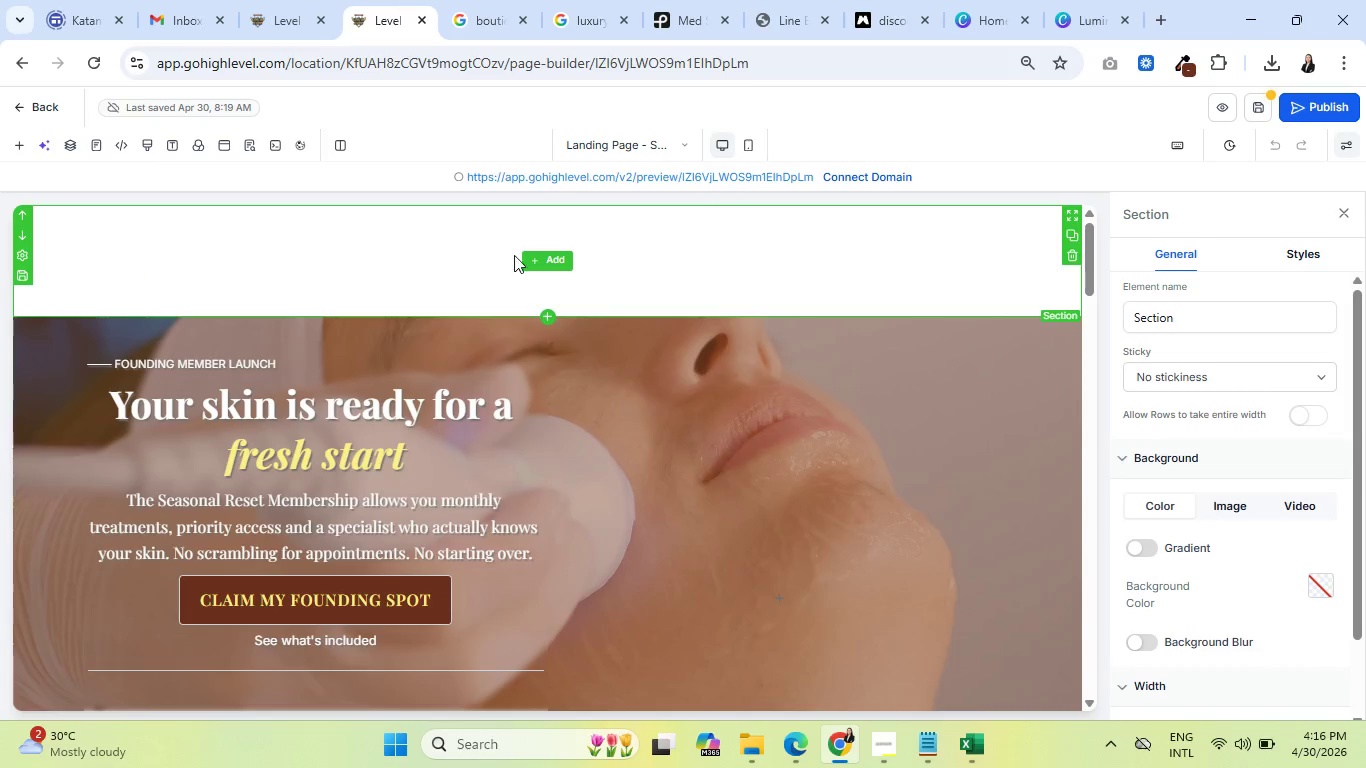 
left_click([536, 255])
 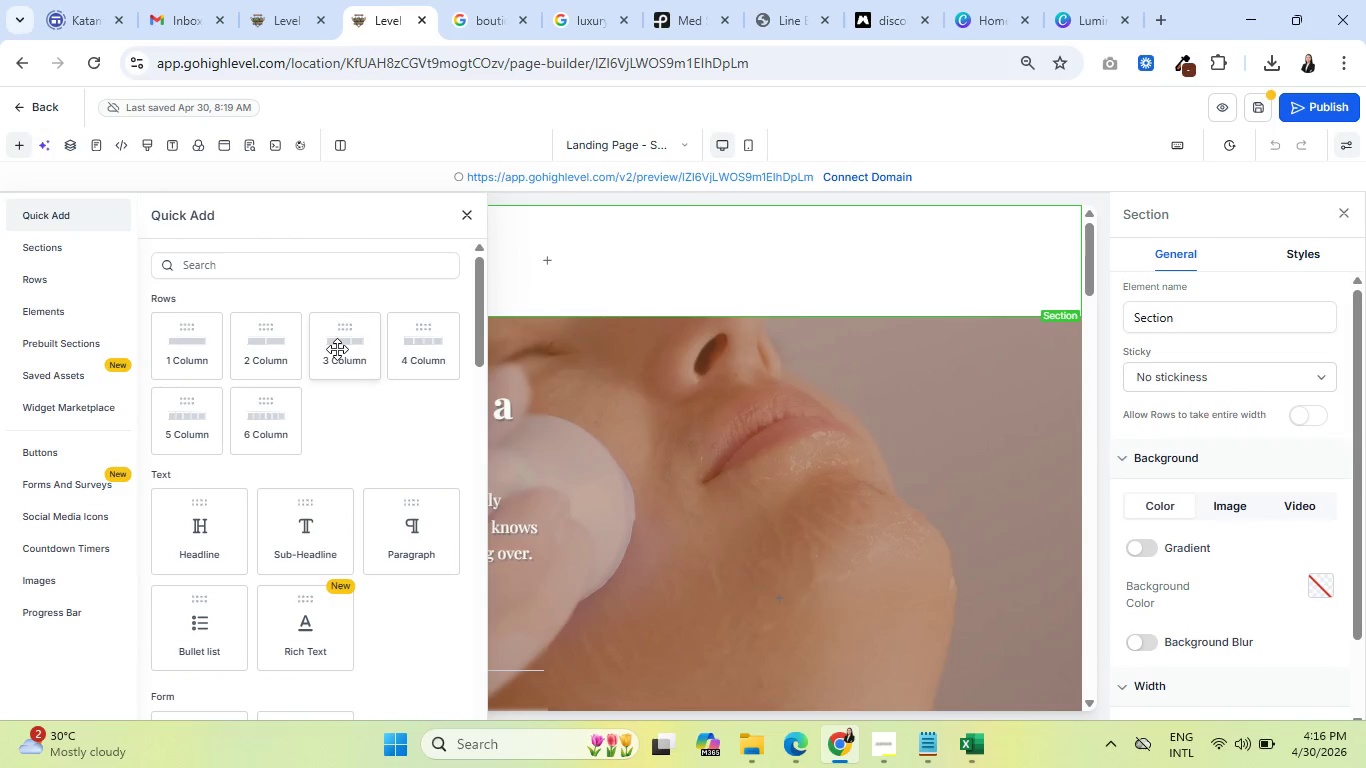 
left_click([337, 349])
 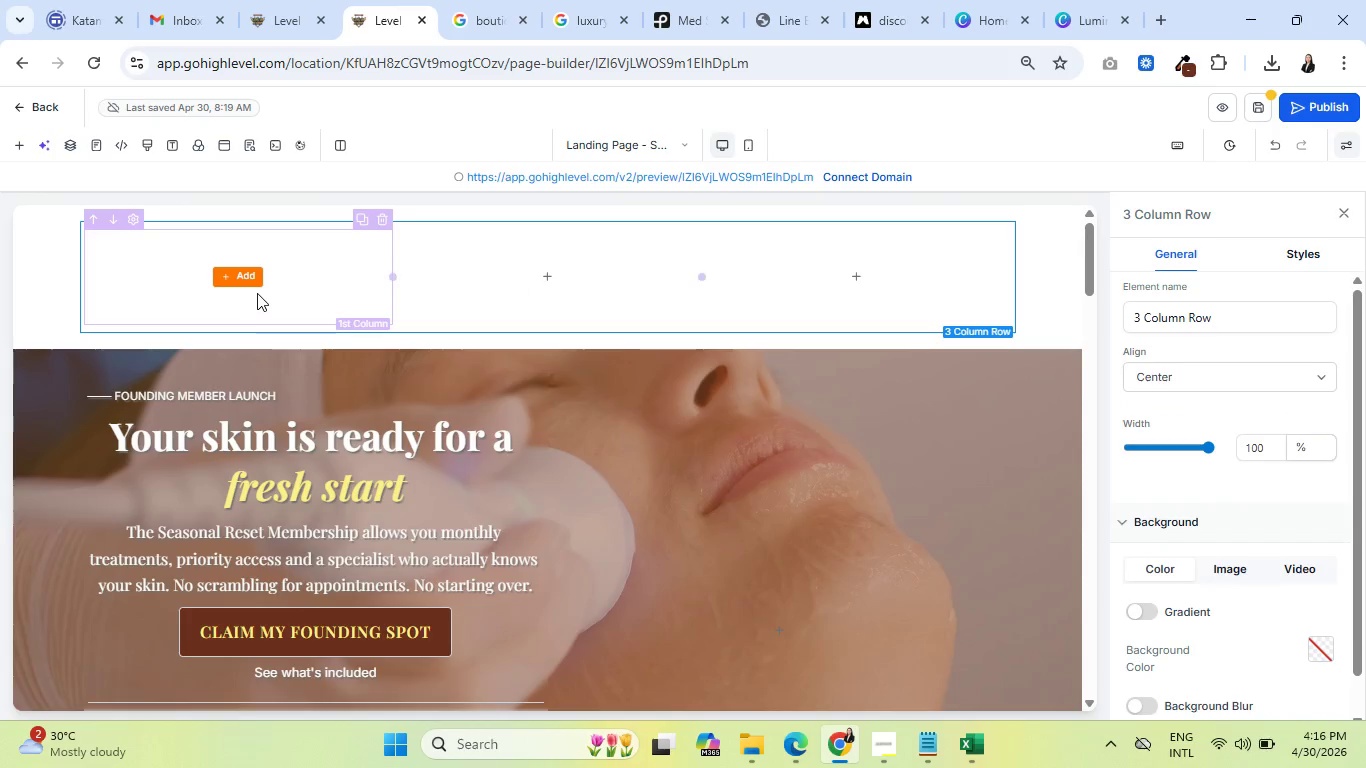 
left_click([243, 281])
 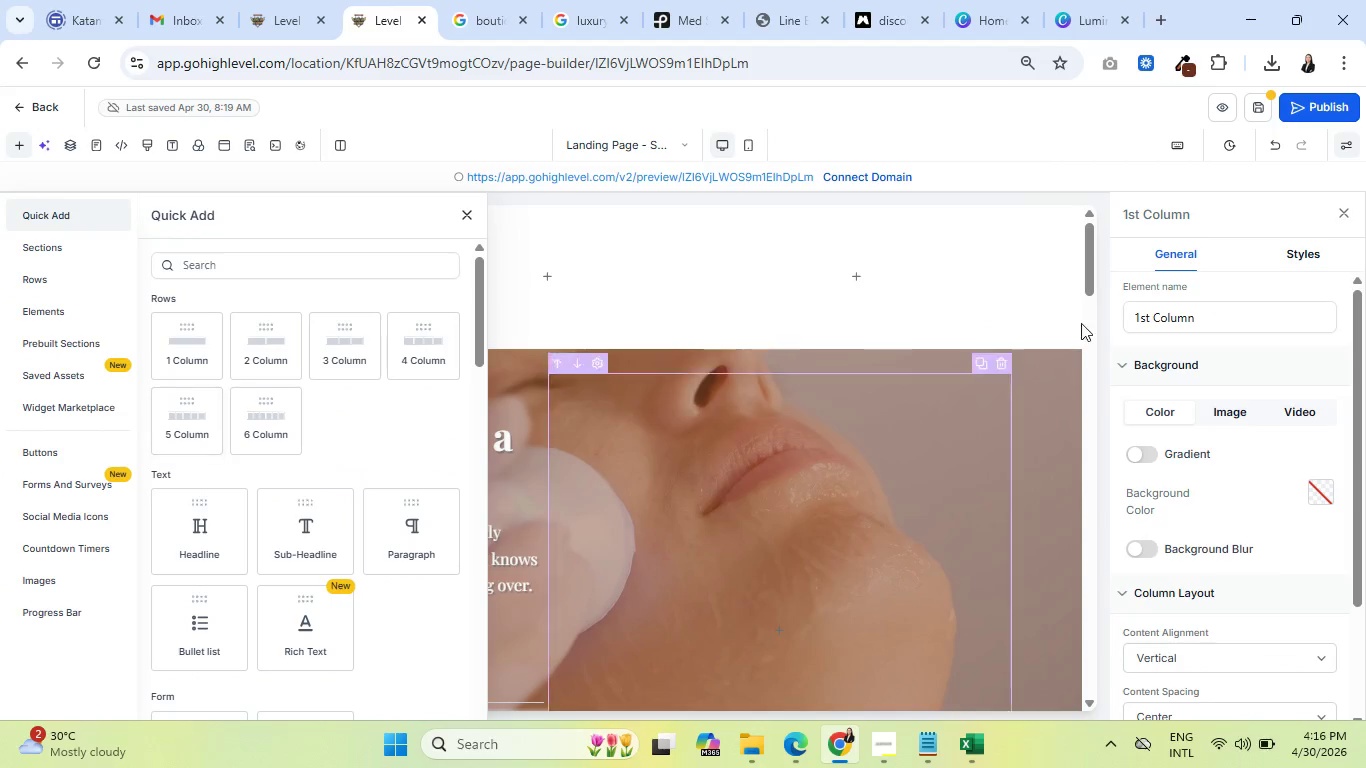 
scroll: coordinate [274, 434], scroll_direction: down, amount: 8.0
 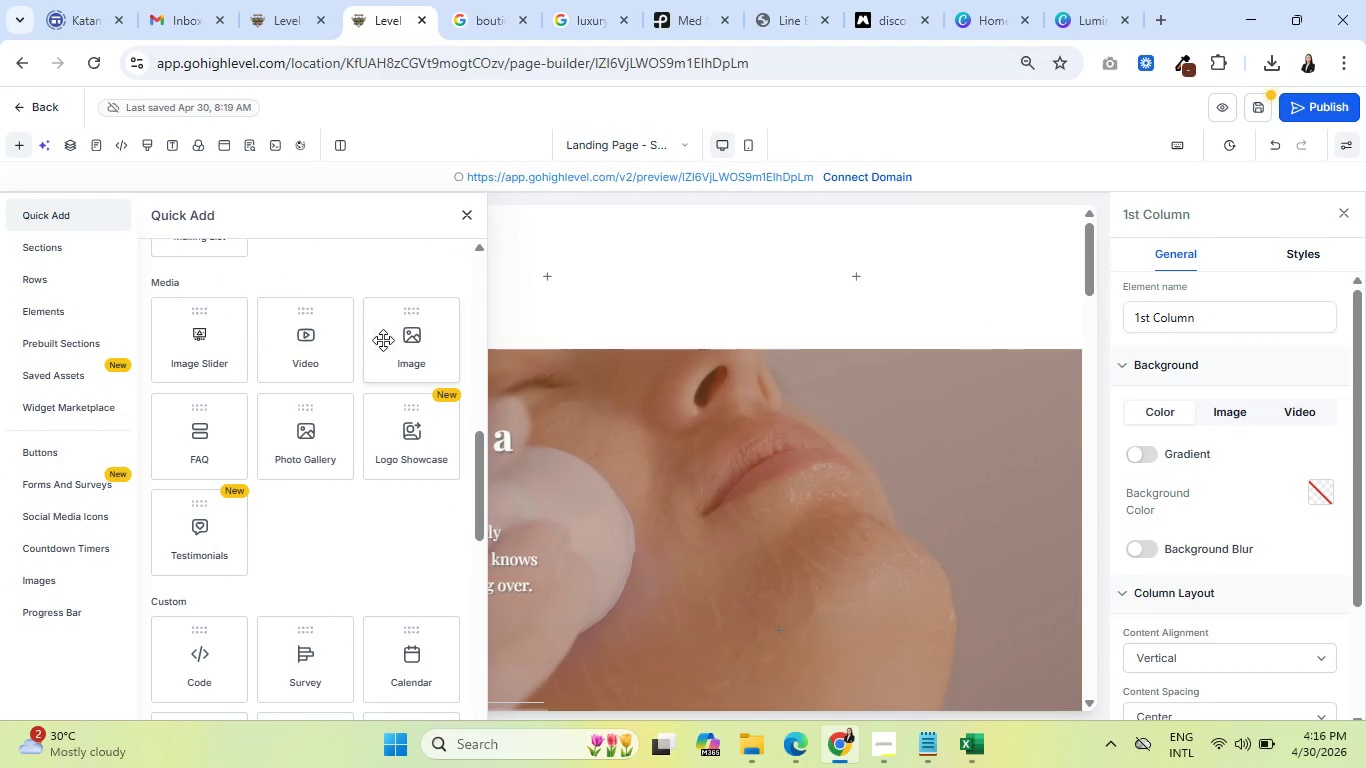 
left_click([405, 337])
 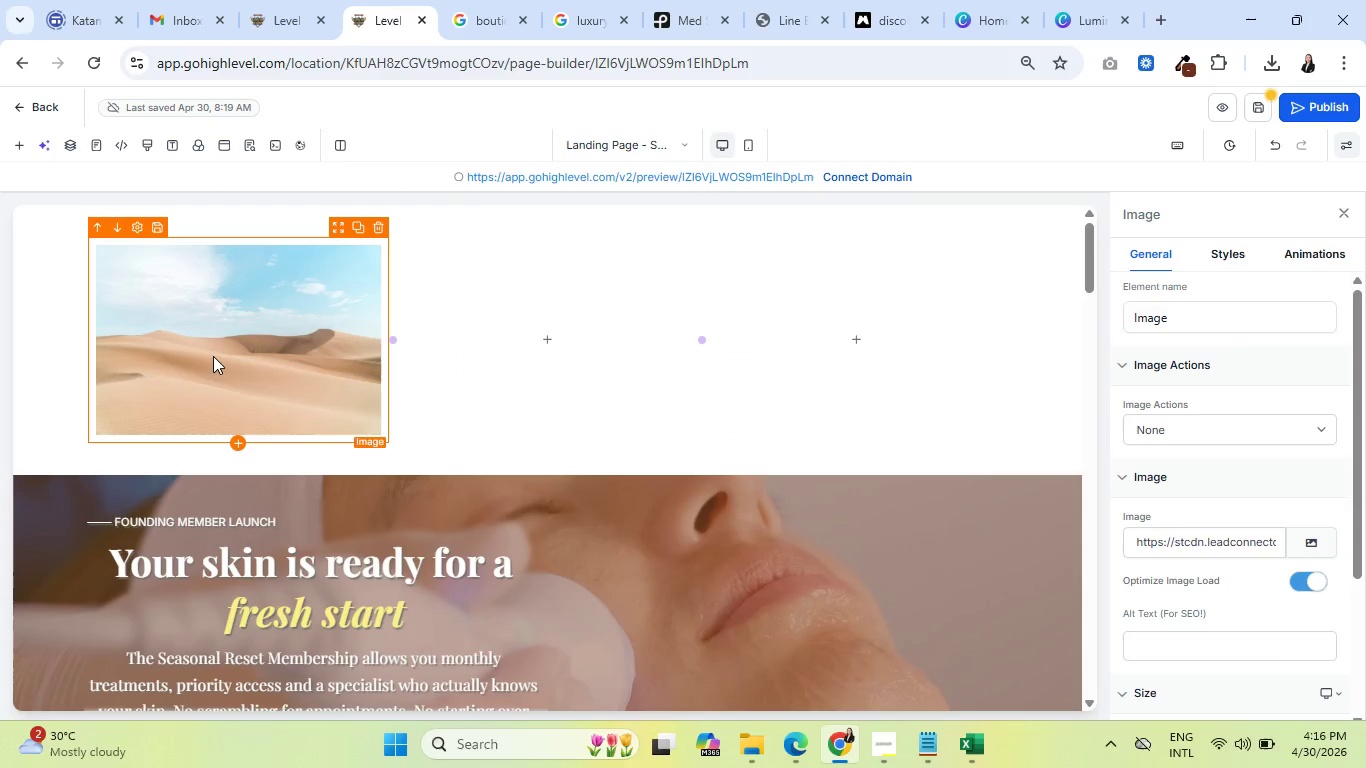 
left_click([210, 354])
 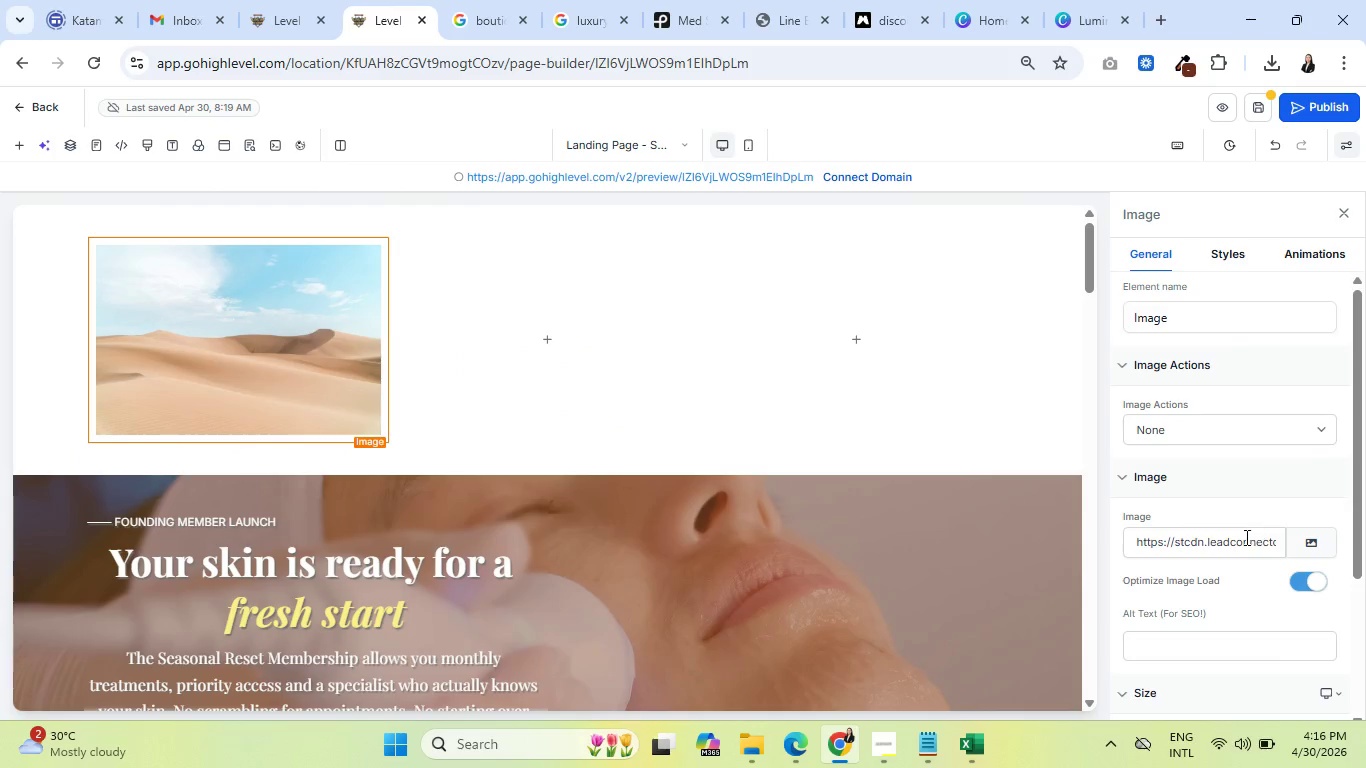 
double_click([1243, 541])
 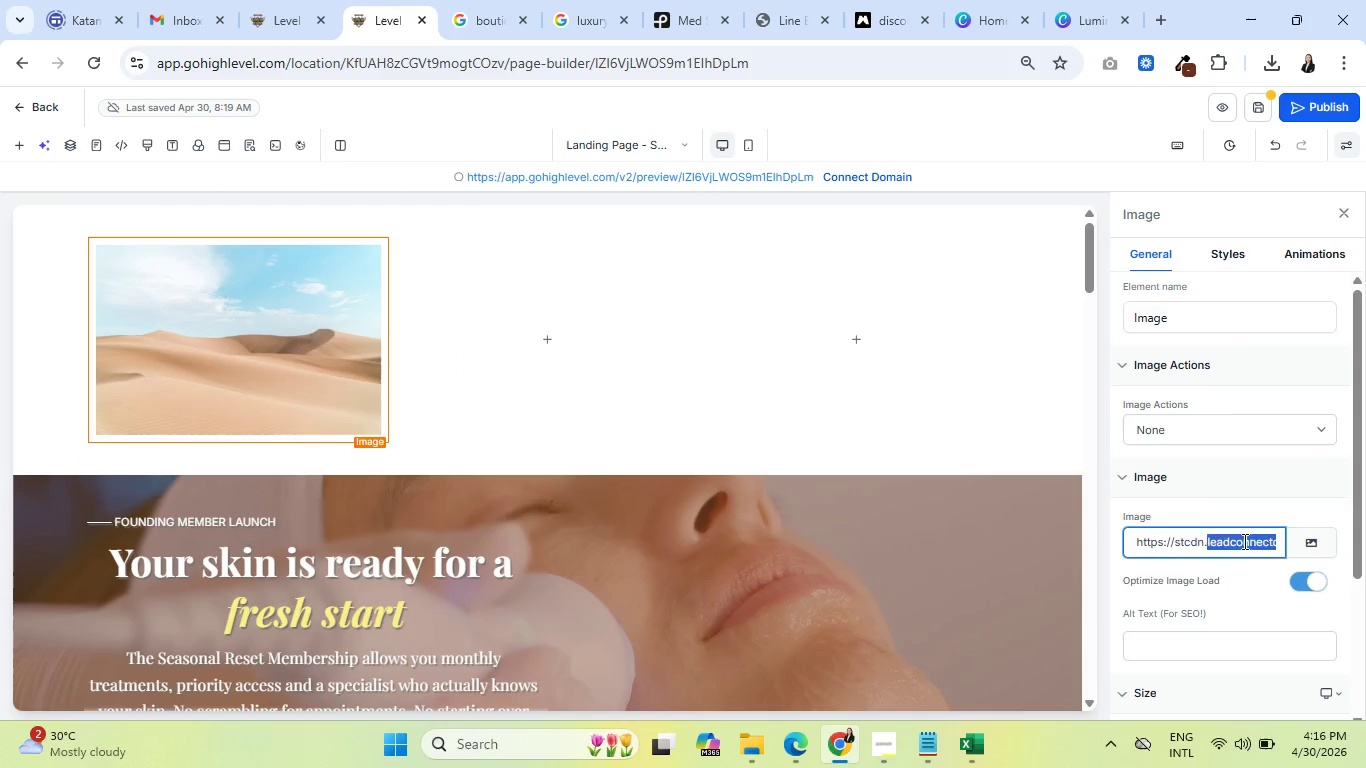 
double_click([1243, 541])
 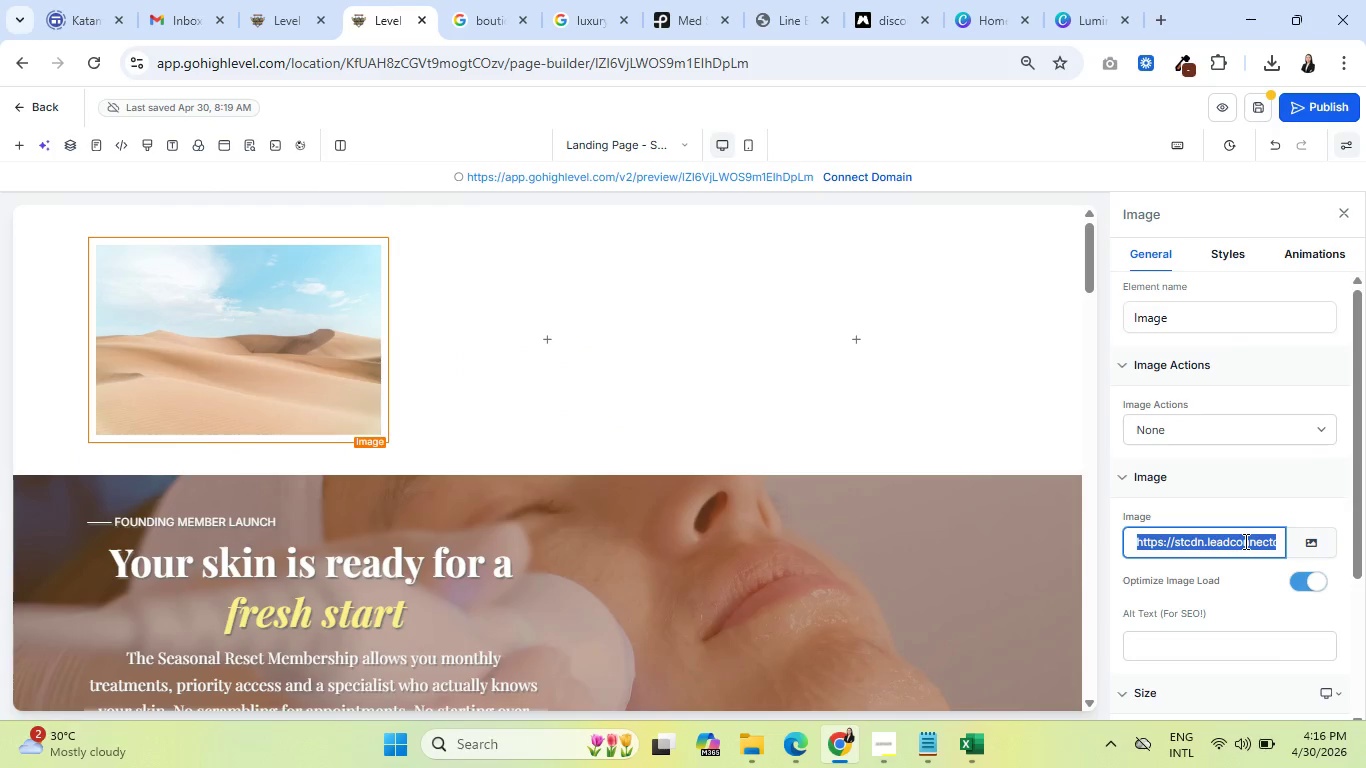 
key(Backspace)
 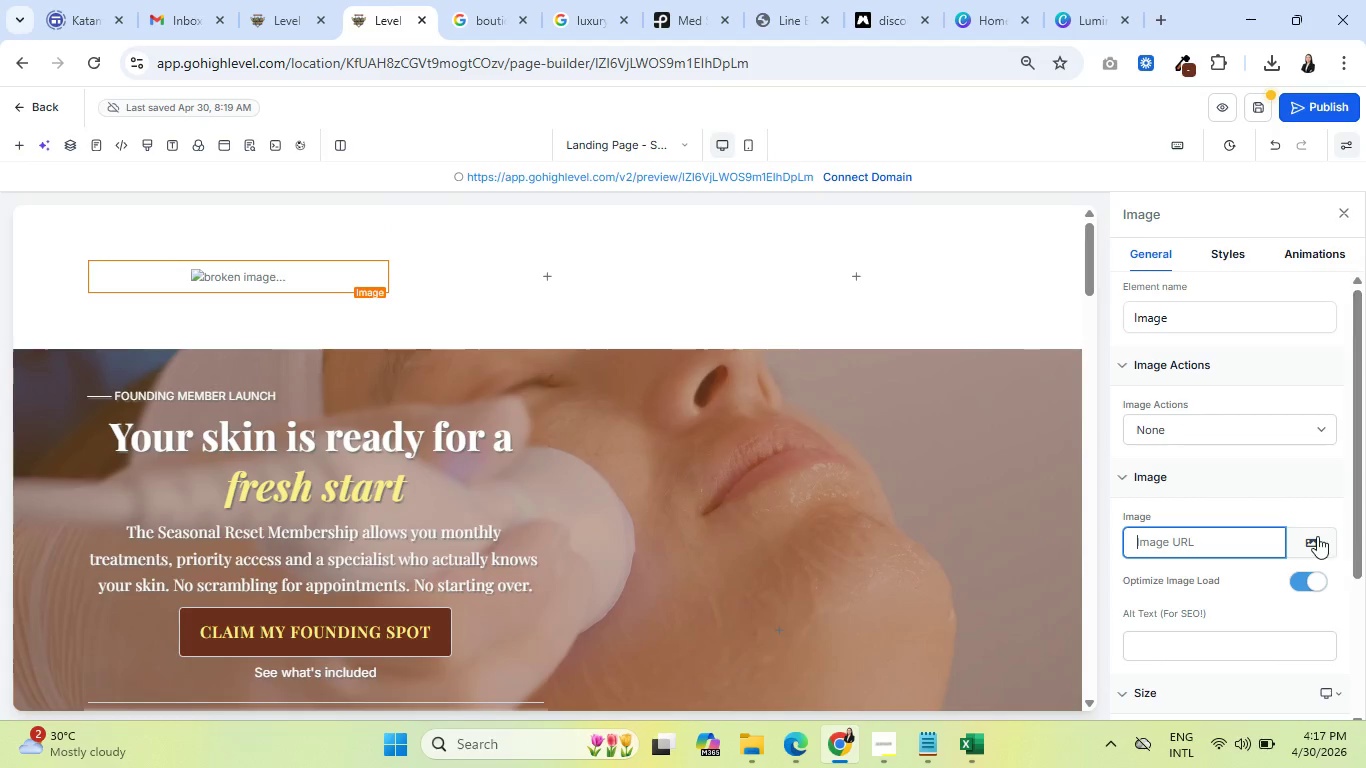 
left_click([1316, 535])
 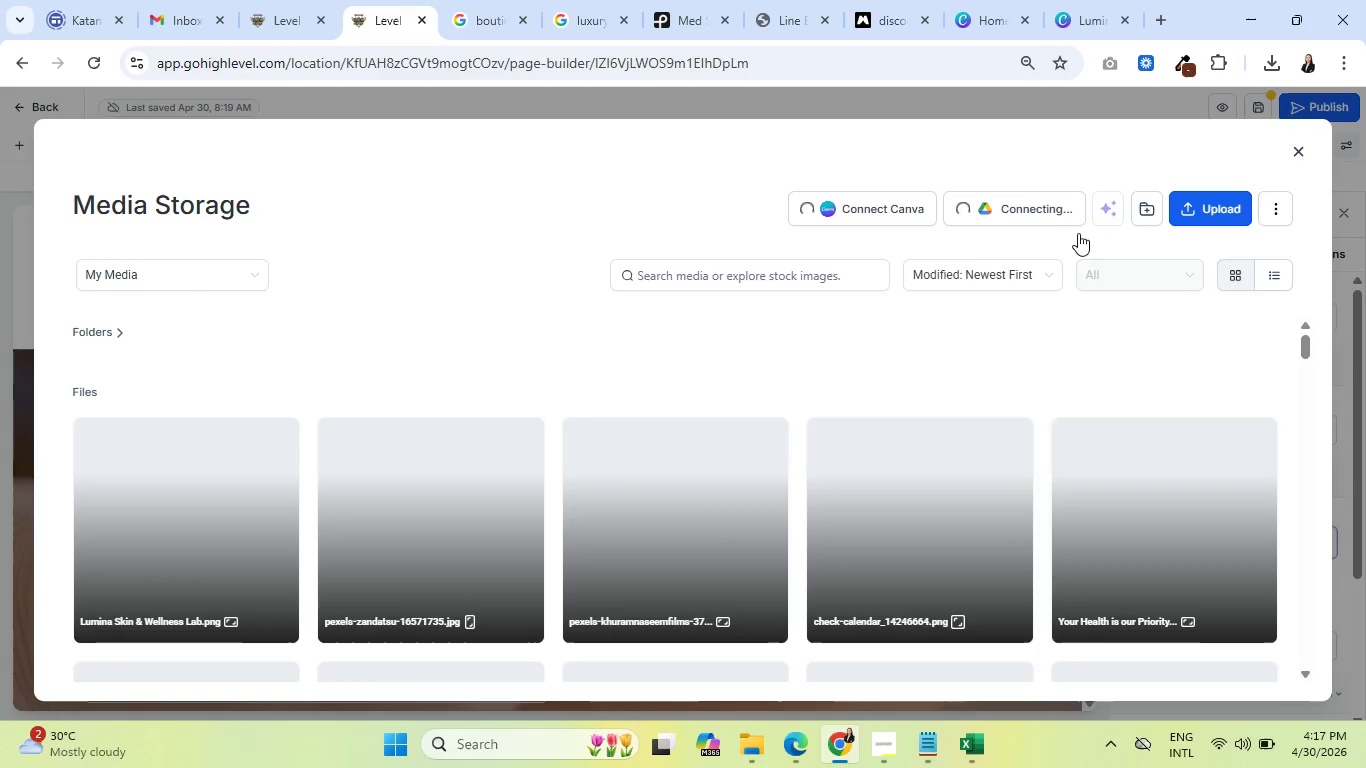 
left_click([1194, 206])
 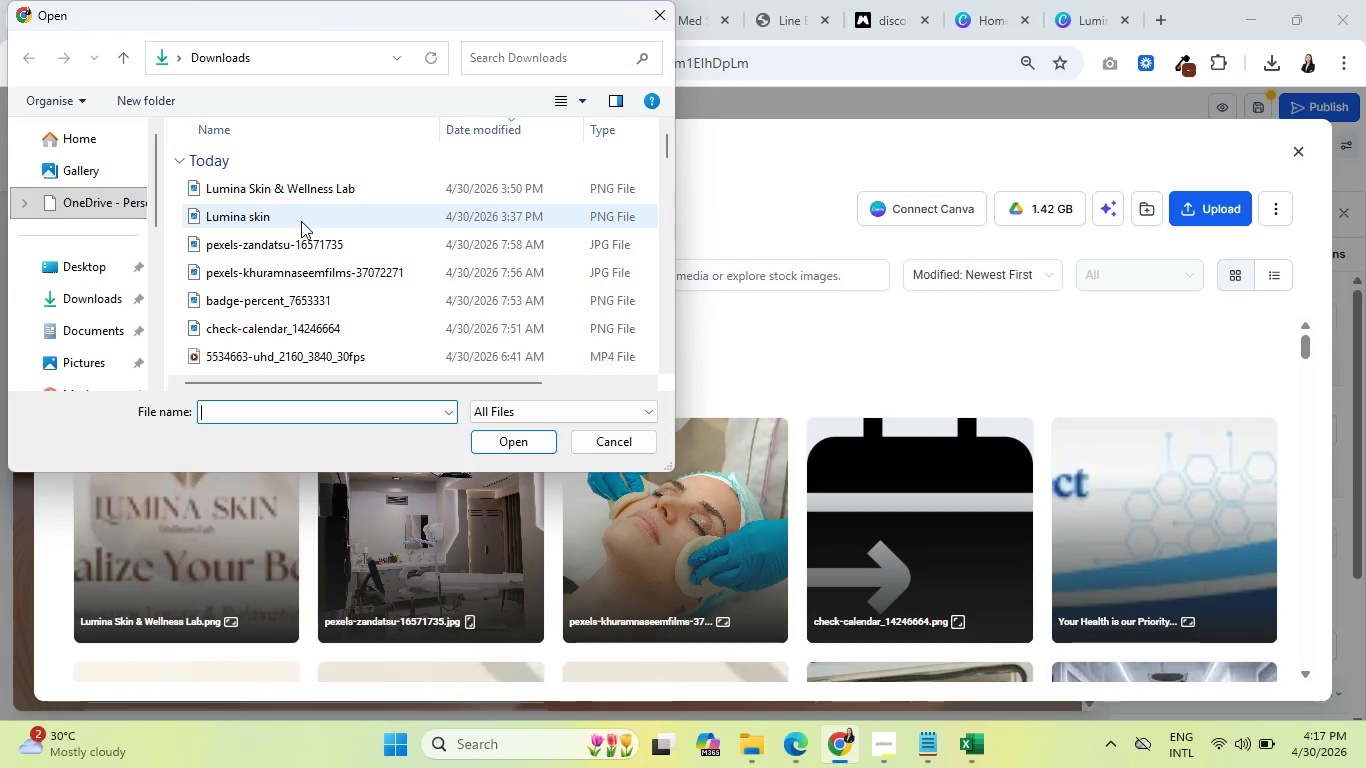 
wait(5.22)
 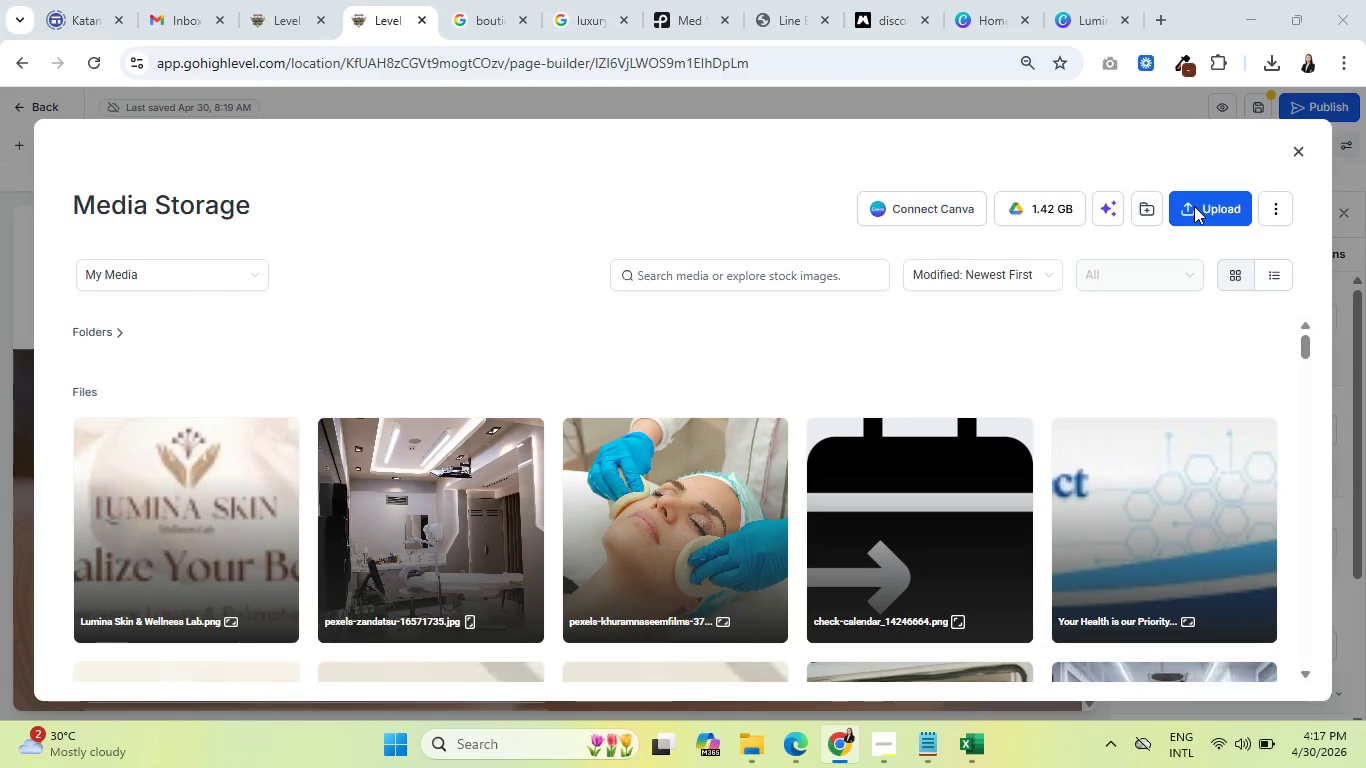 
left_click([89, 295])
 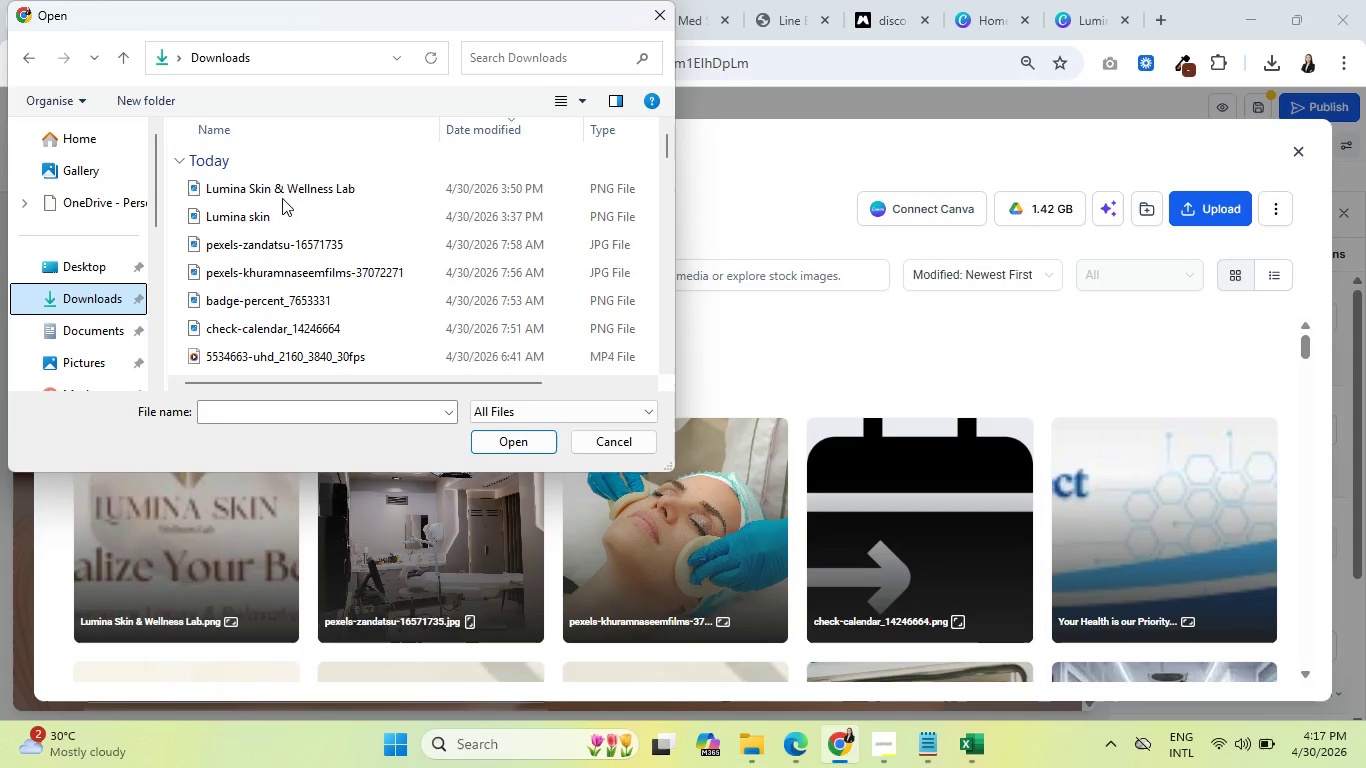 
left_click([302, 219])
 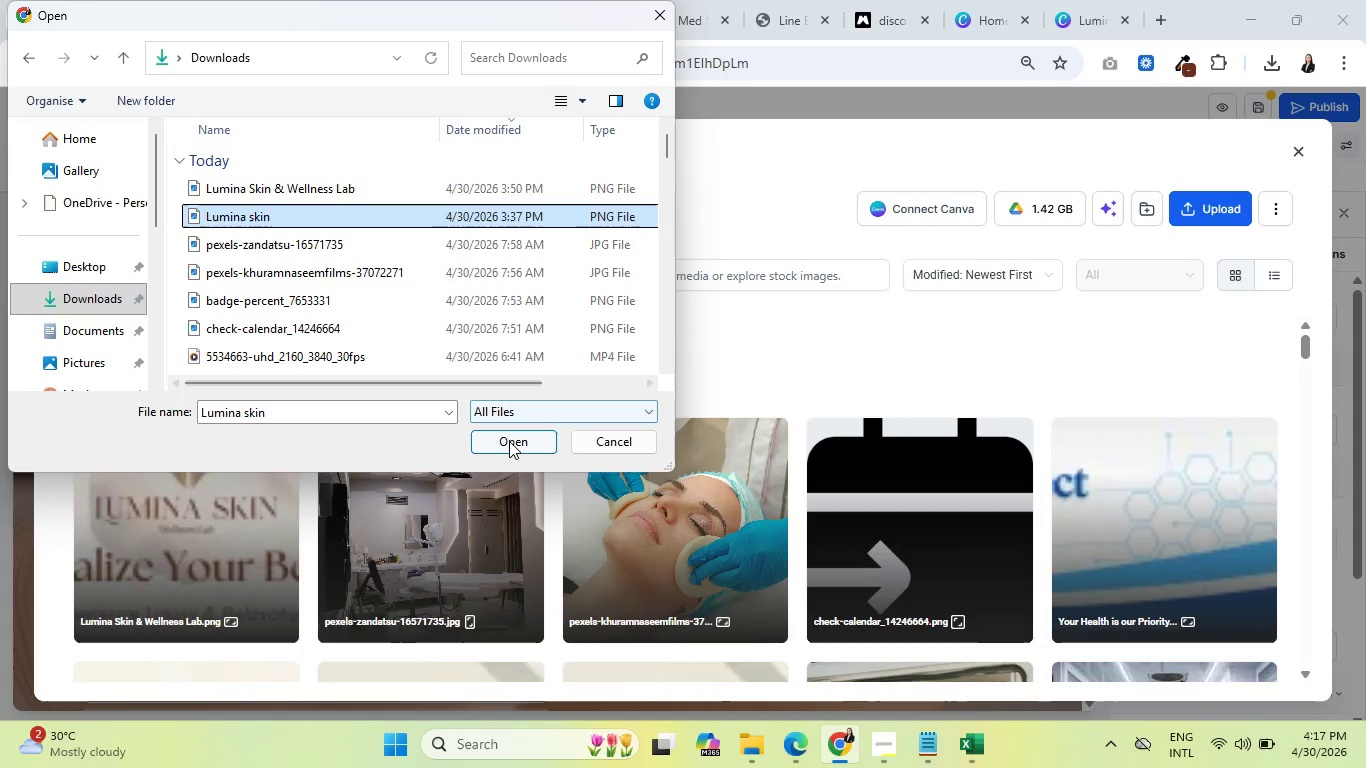 
left_click([509, 441])
 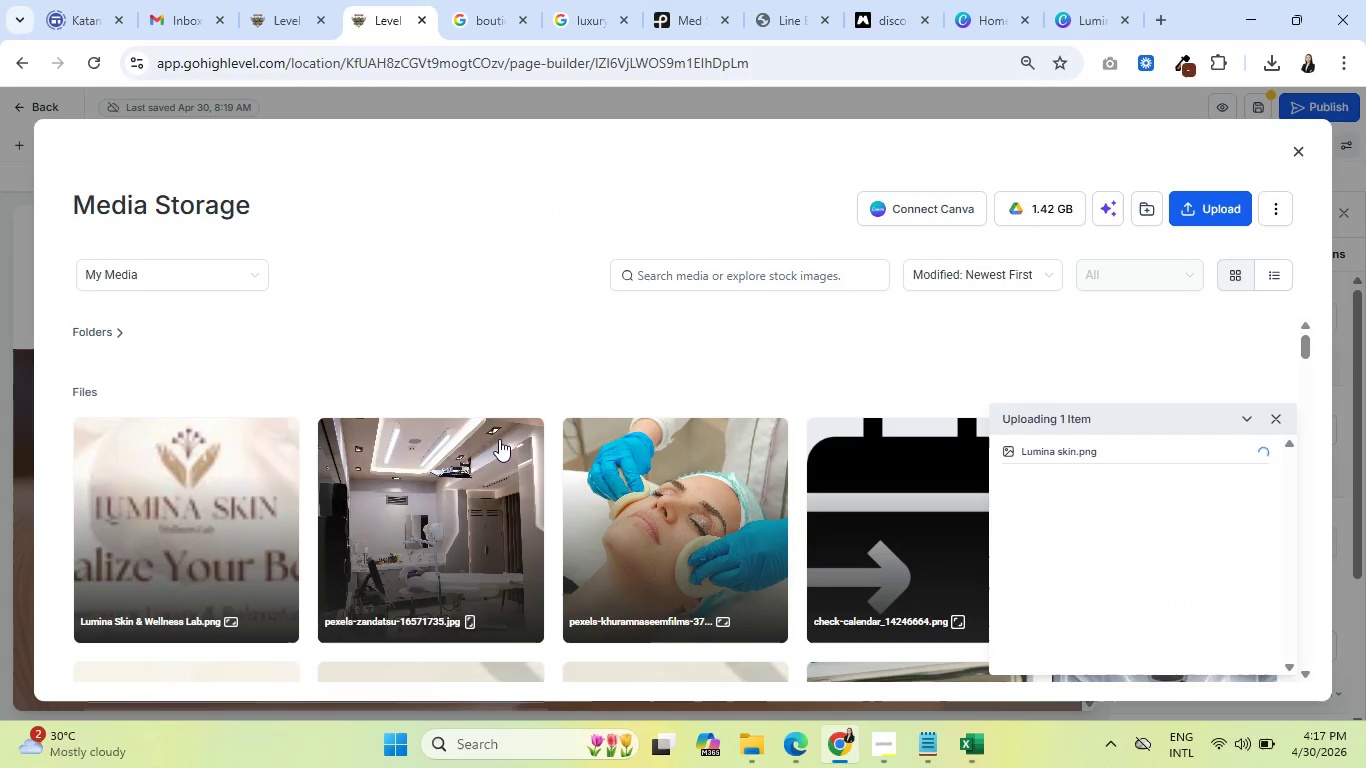 
wait(8.61)
 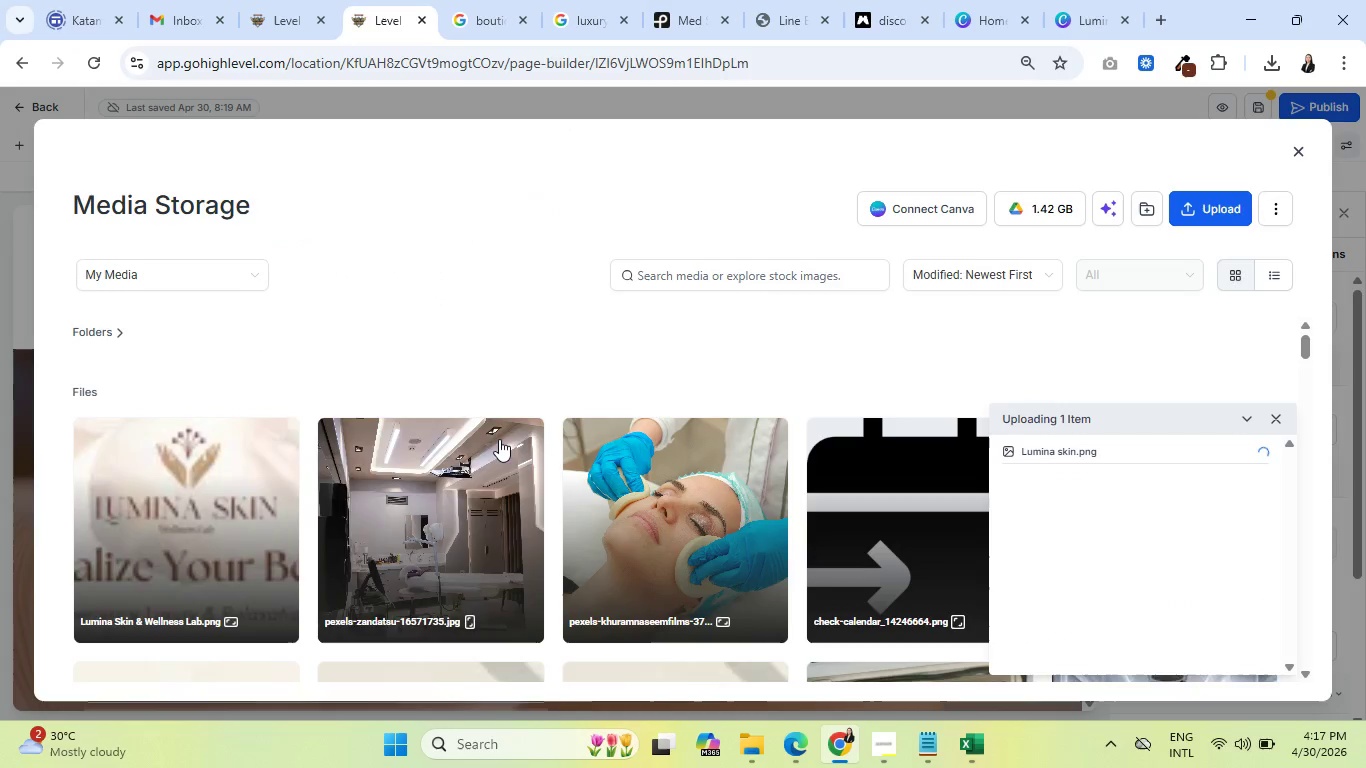 
left_click([1281, 418])
 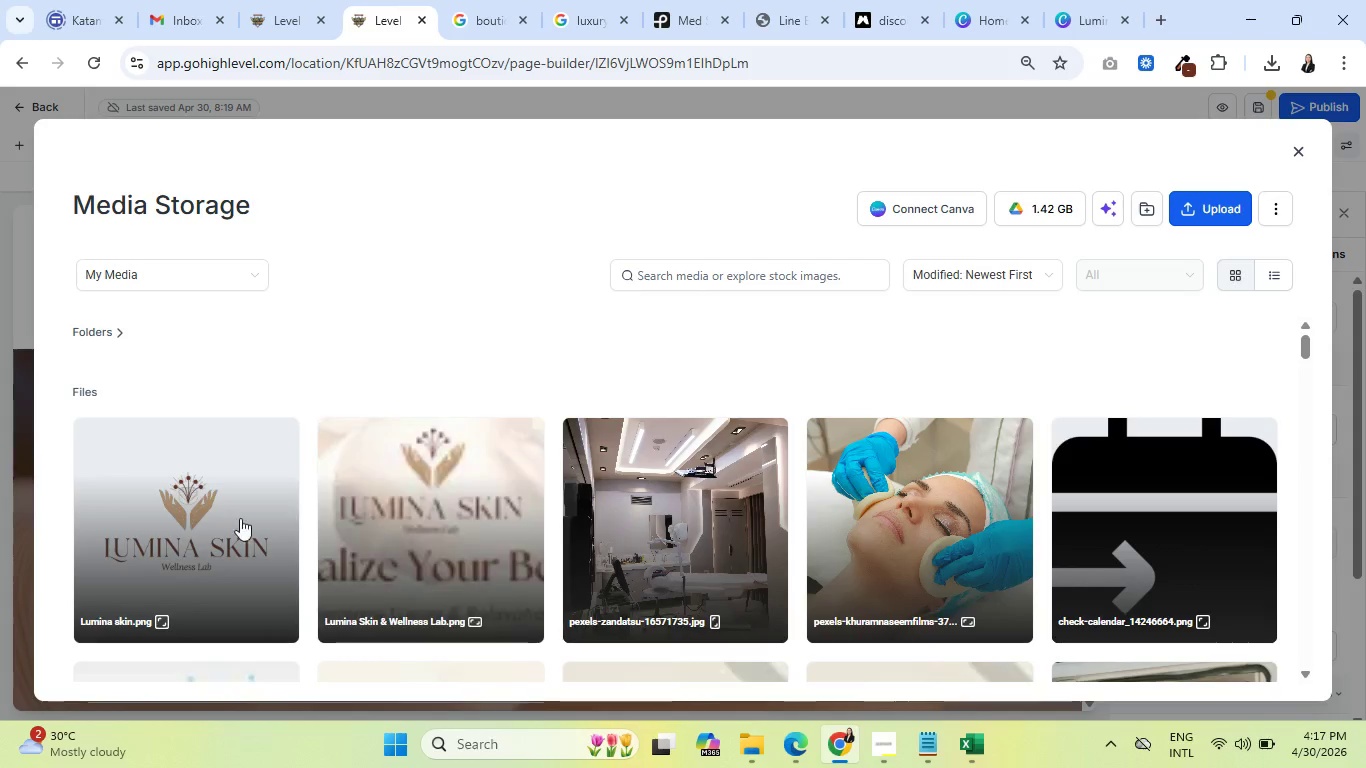 
left_click([205, 518])
 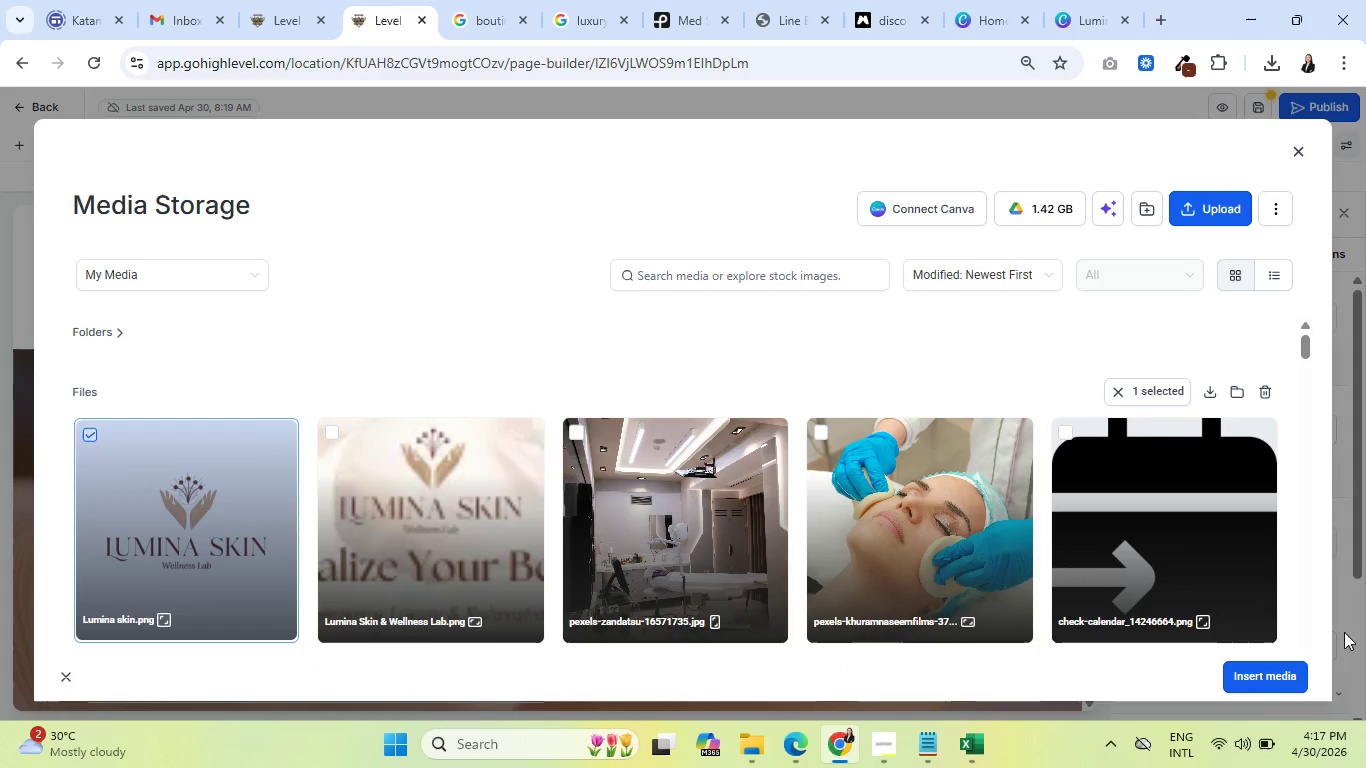 
left_click([1272, 665])
 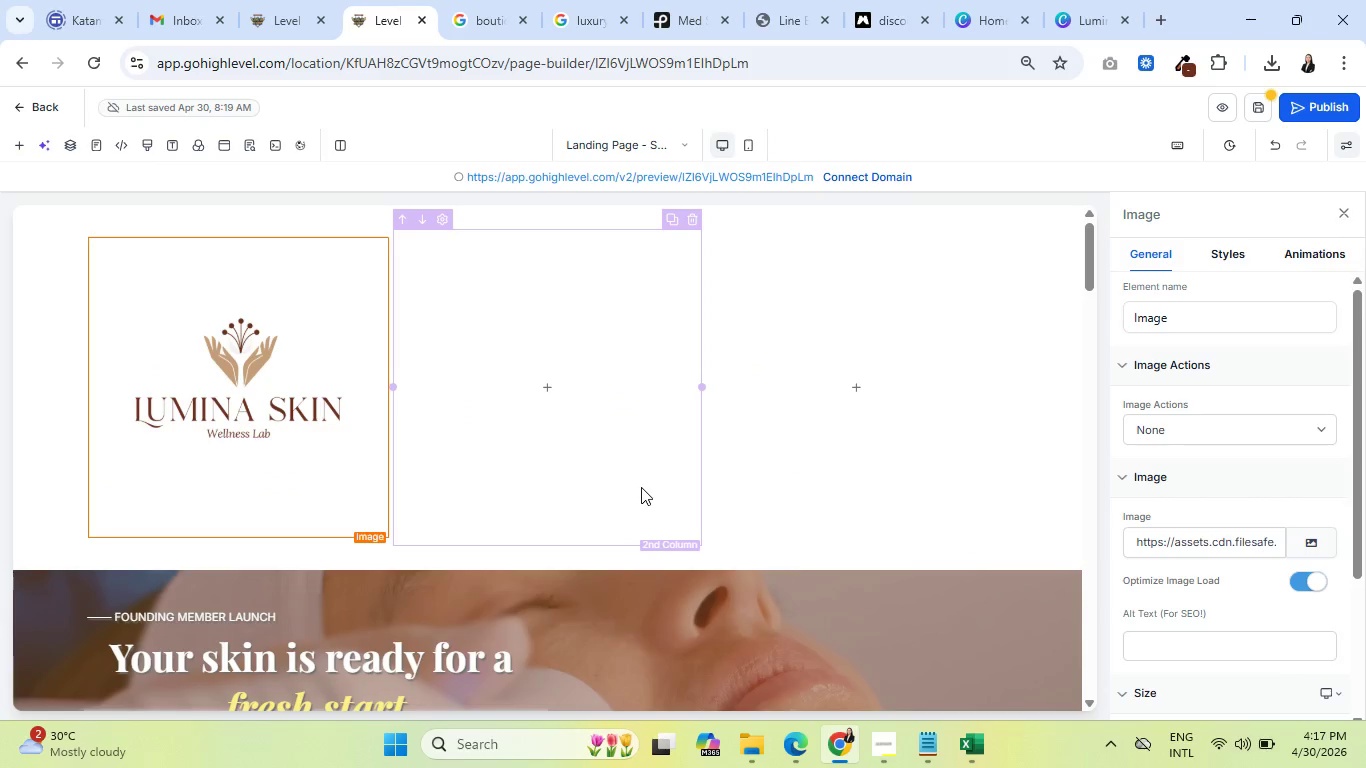 
left_click([338, 436])
 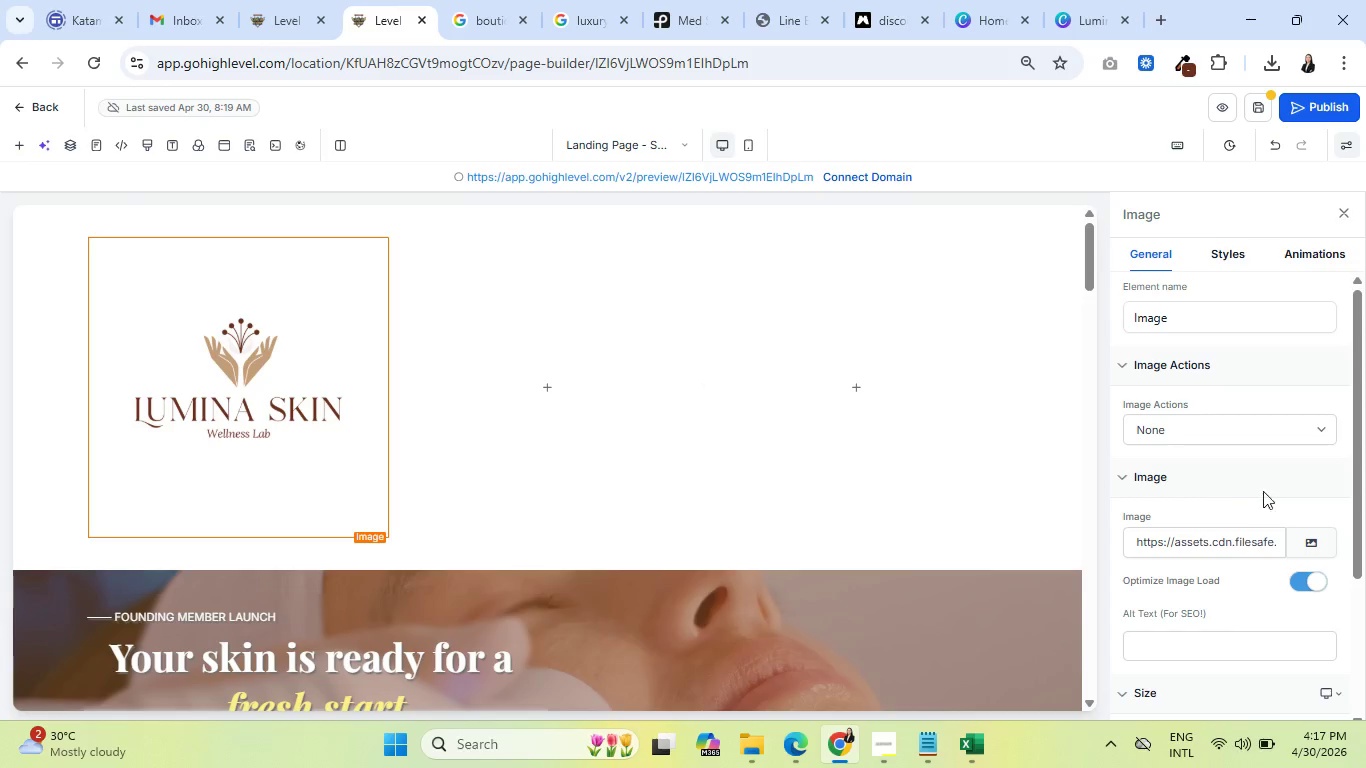 
scroll: coordinate [1251, 488], scroll_direction: down, amount: 4.0
 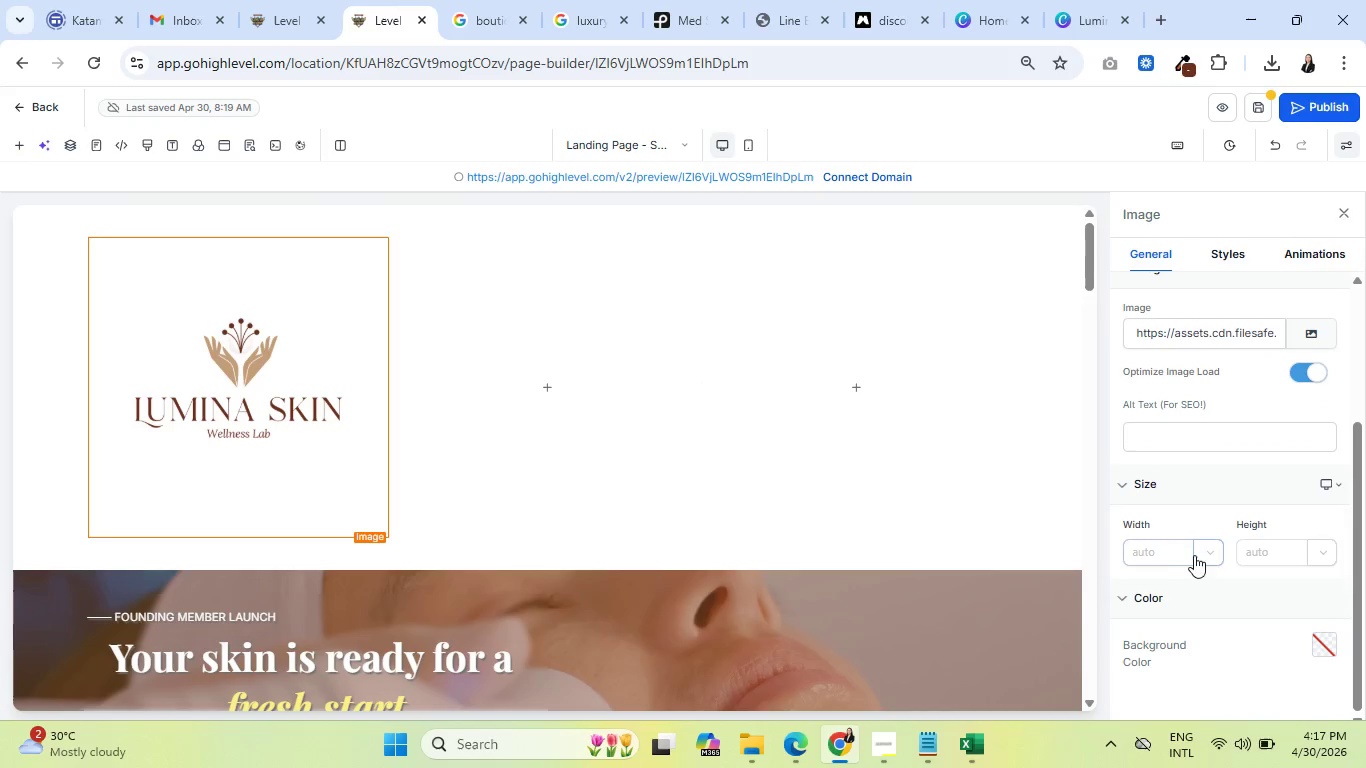 
left_click([1214, 547])
 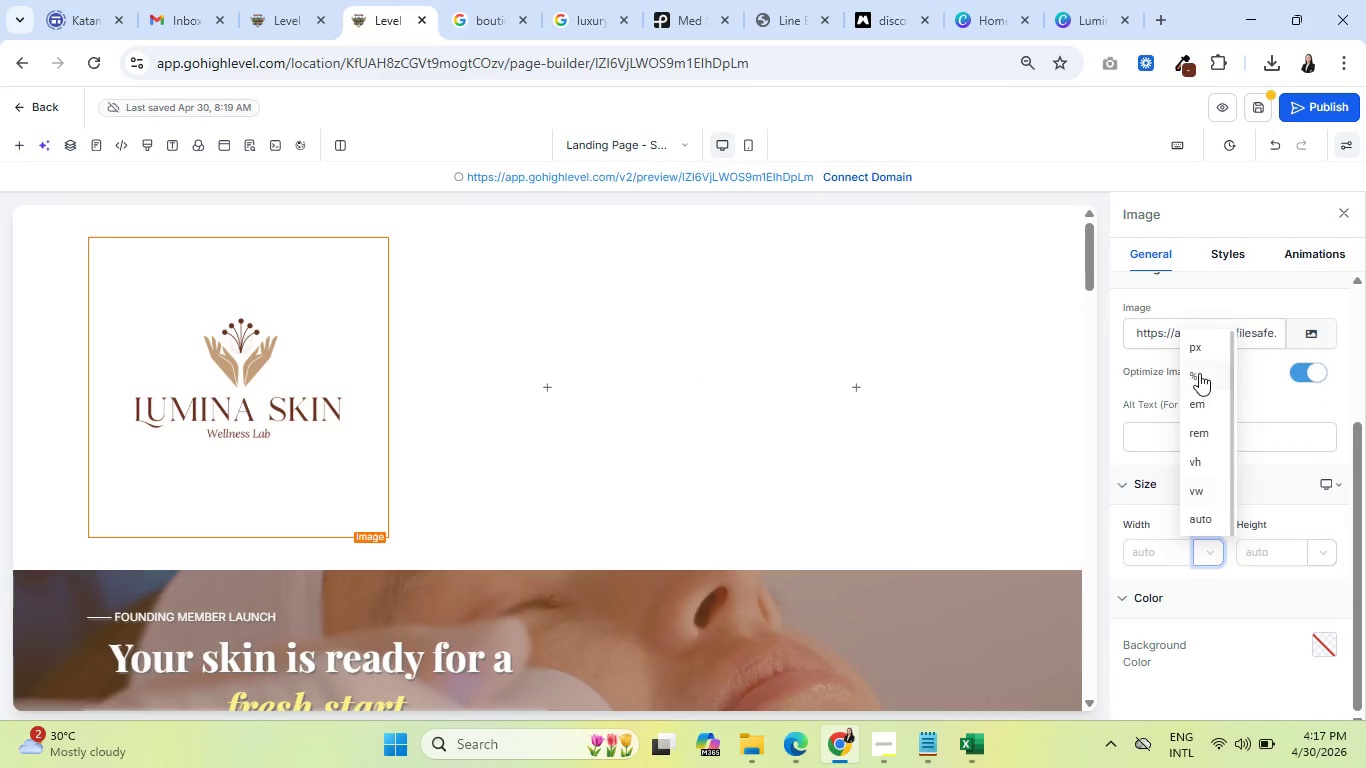 
left_click([1199, 368])
 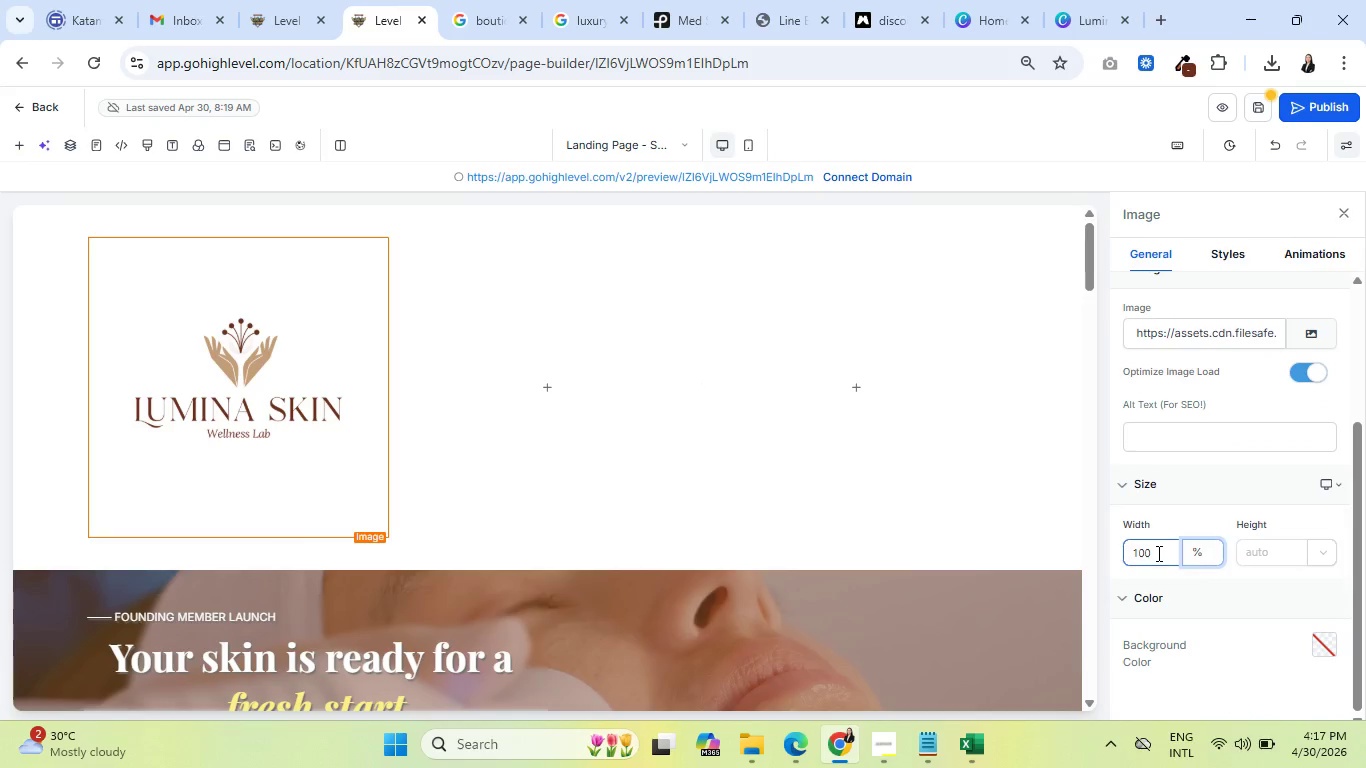 
left_click_drag(start_coordinate=[1157, 553], to_coordinate=[1106, 552])
 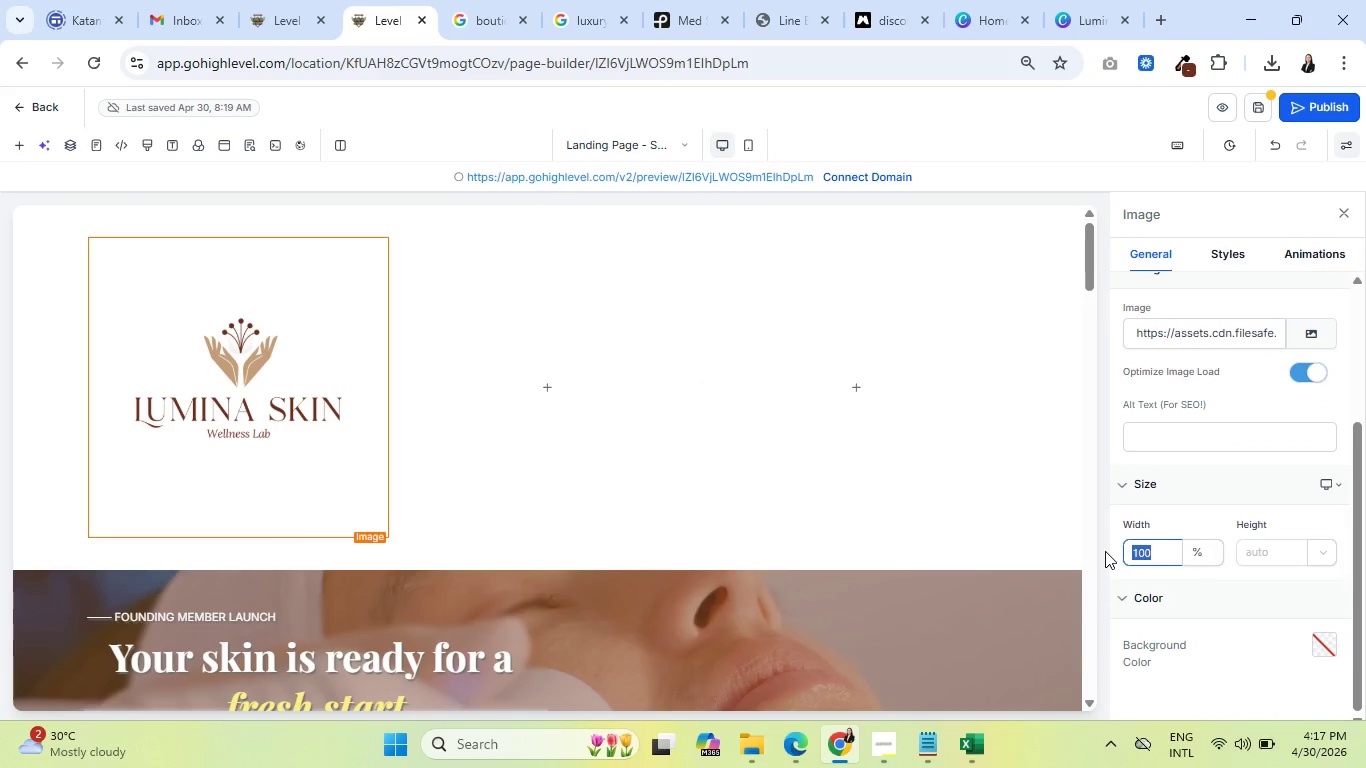 
type(50)
 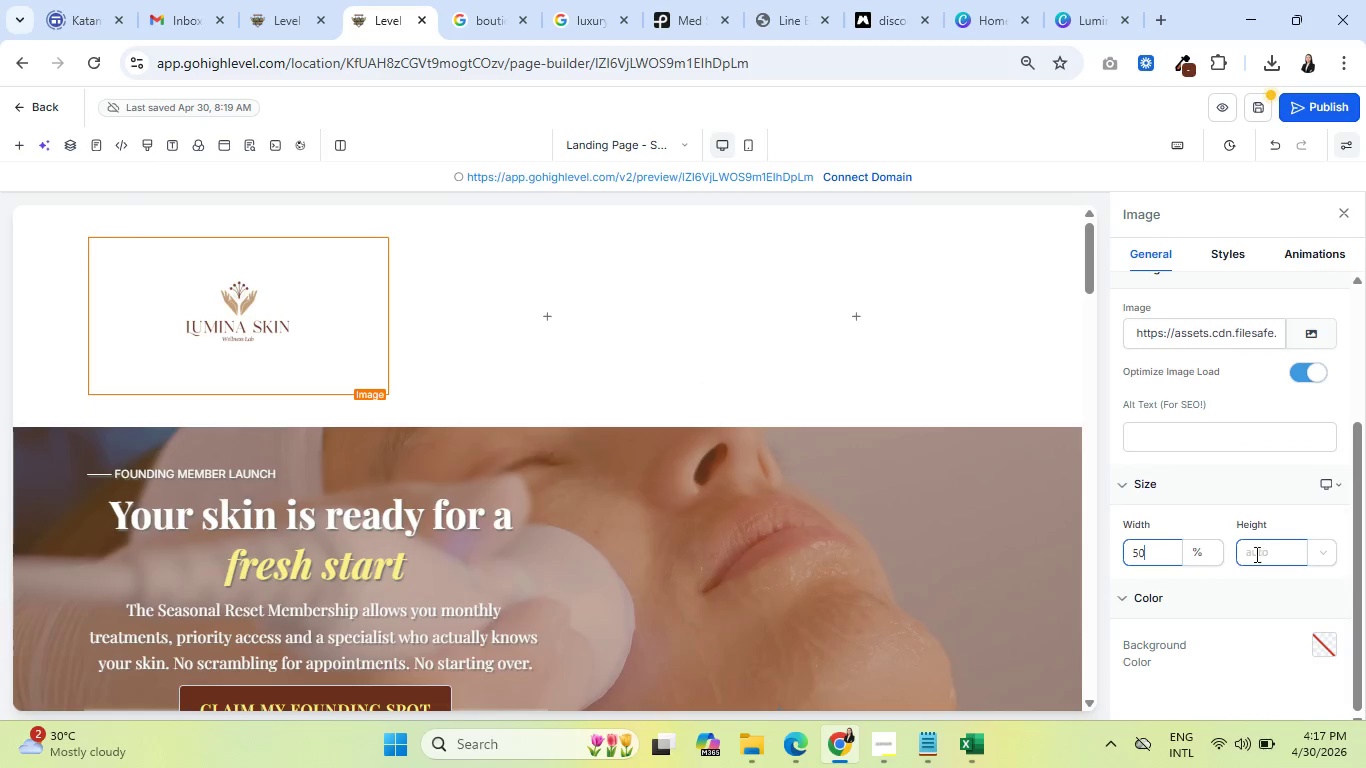 
key(Backspace)
key(Backspace)
type(30)
key(Backspace)
key(Backspace)
type(40)
 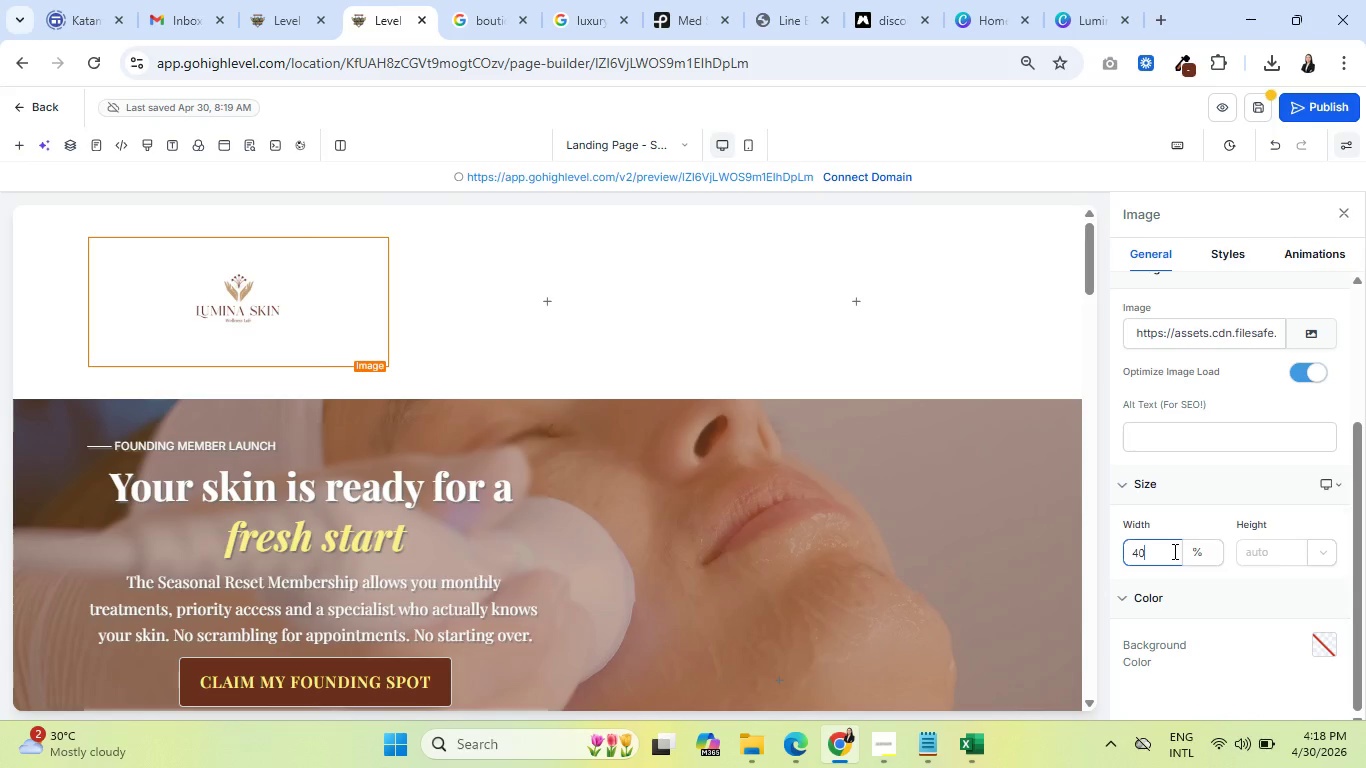 
wait(18.83)
 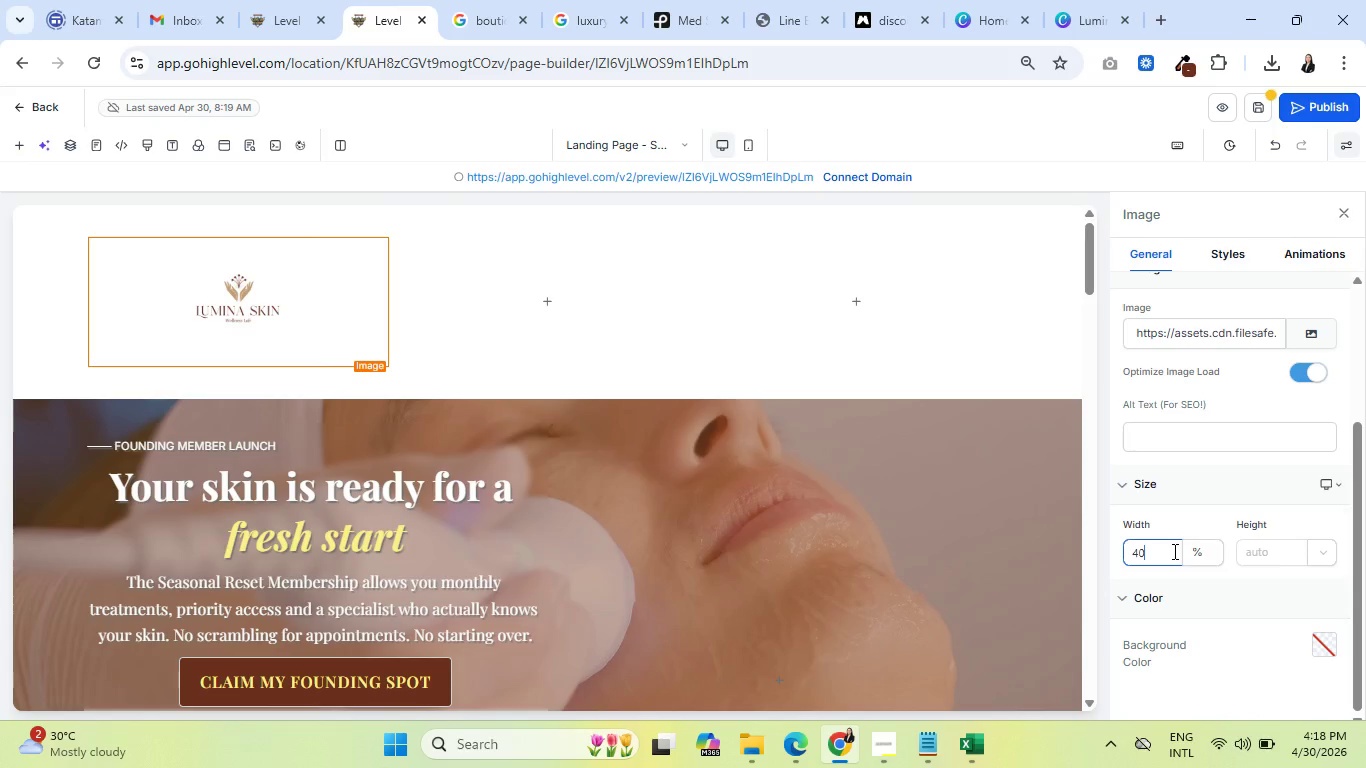 
left_click([71, 340])
 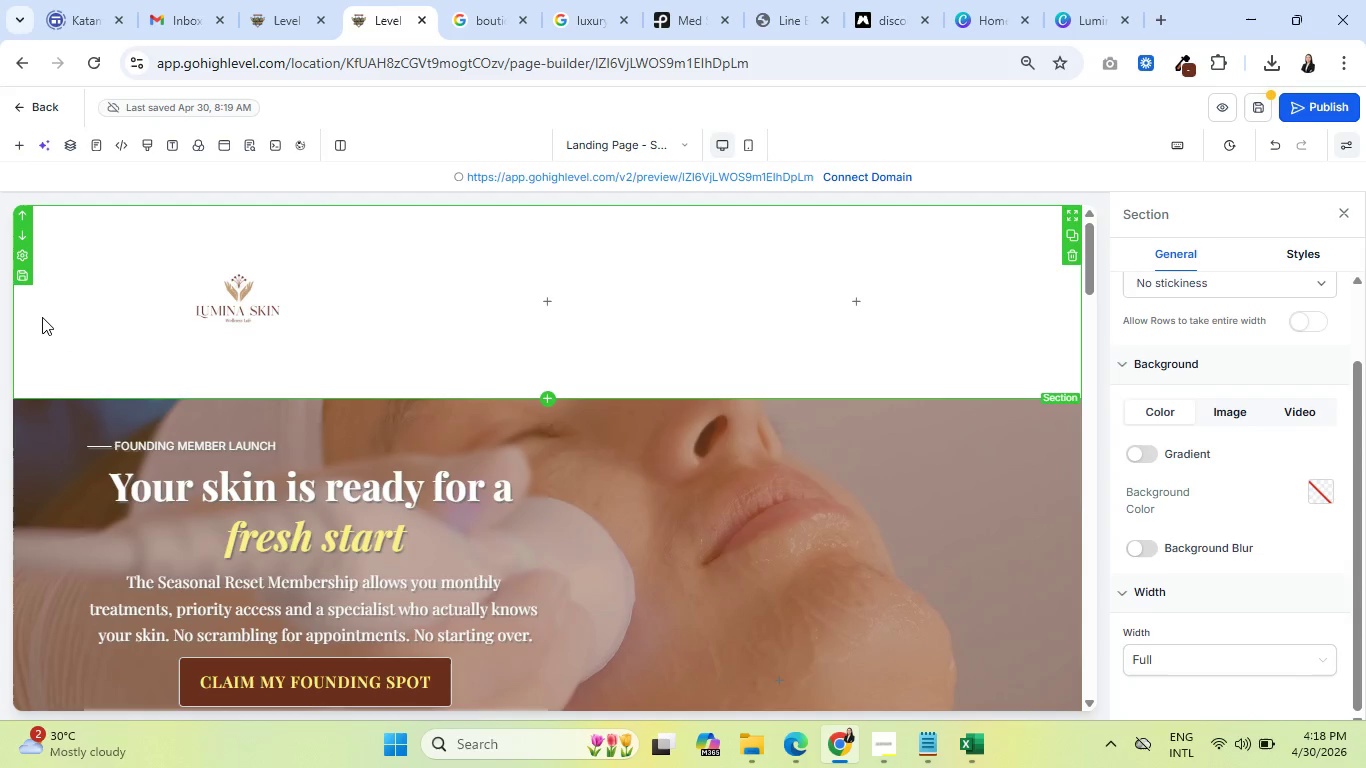 
wait(10.45)
 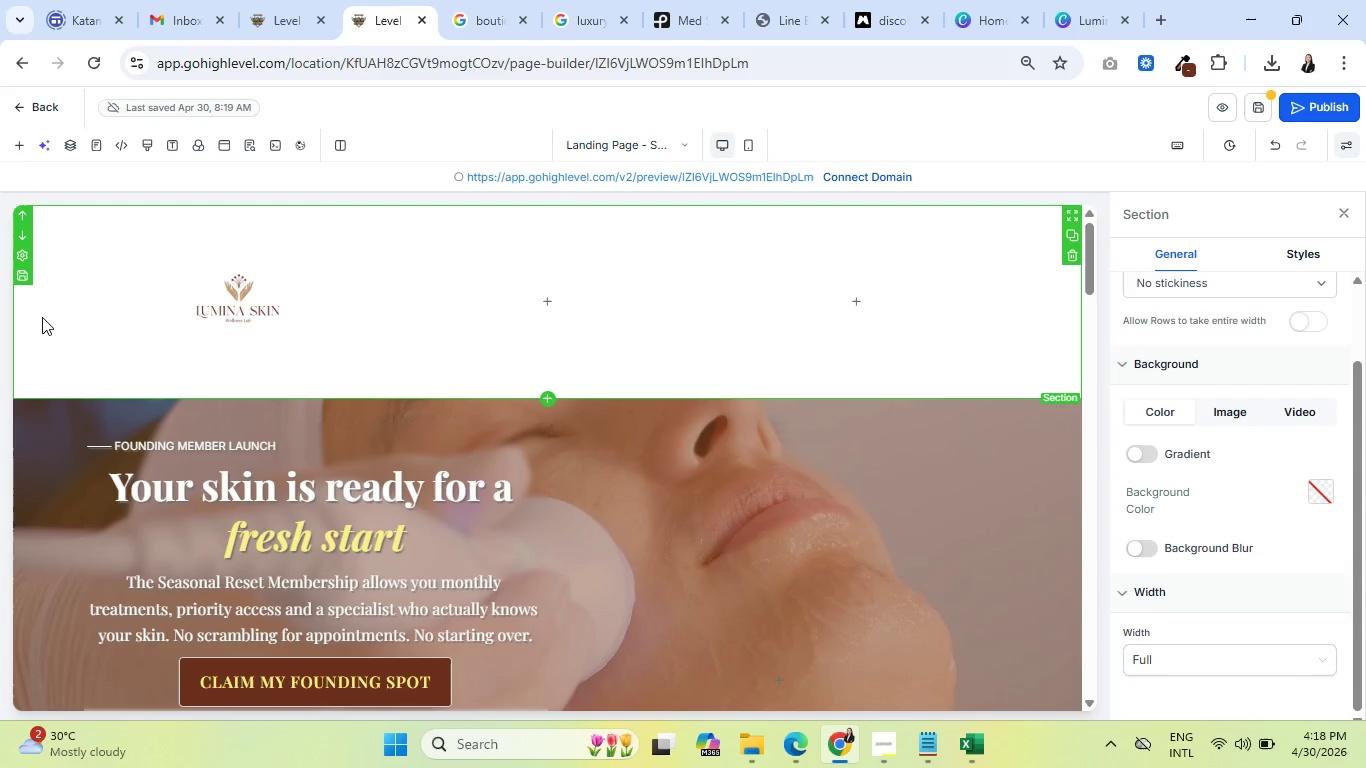 
scroll: coordinate [1286, 575], scroll_direction: down, amount: 4.0
 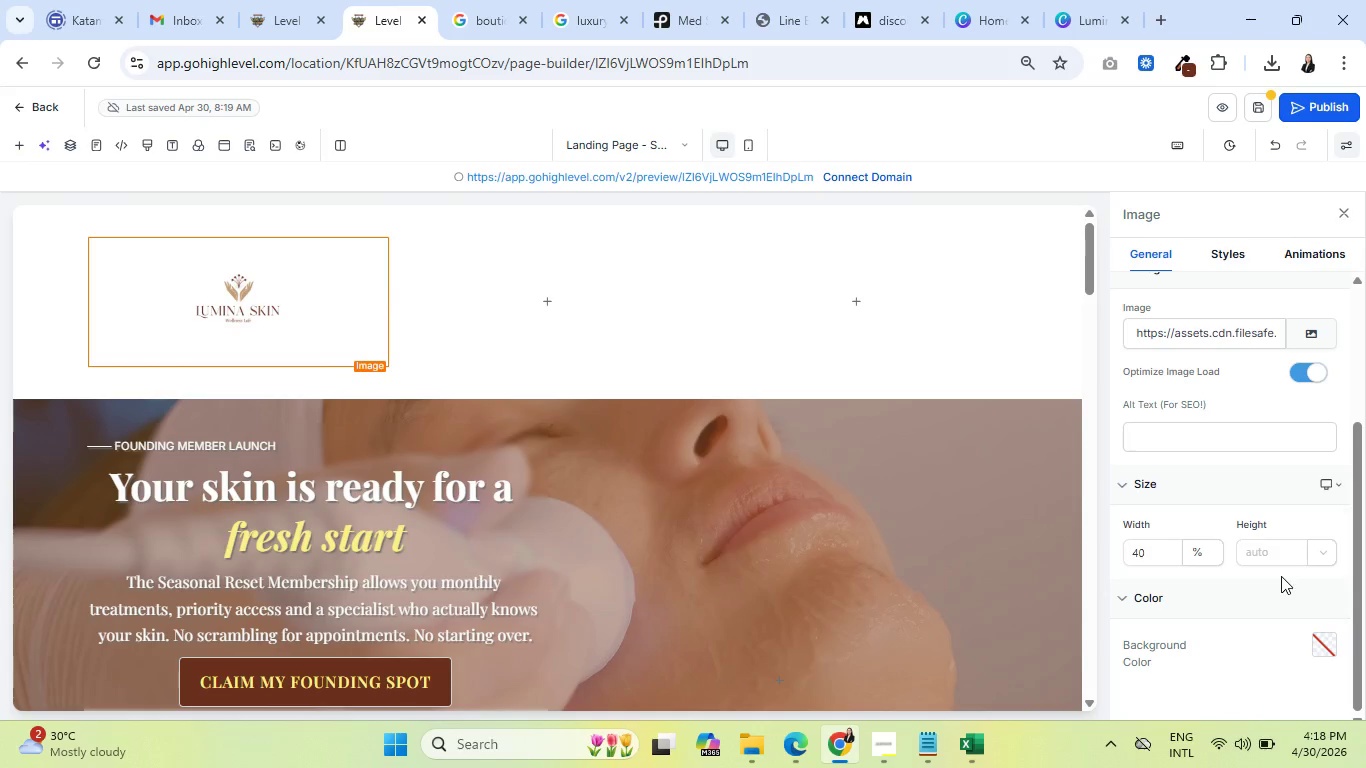 
wait(6.61)
 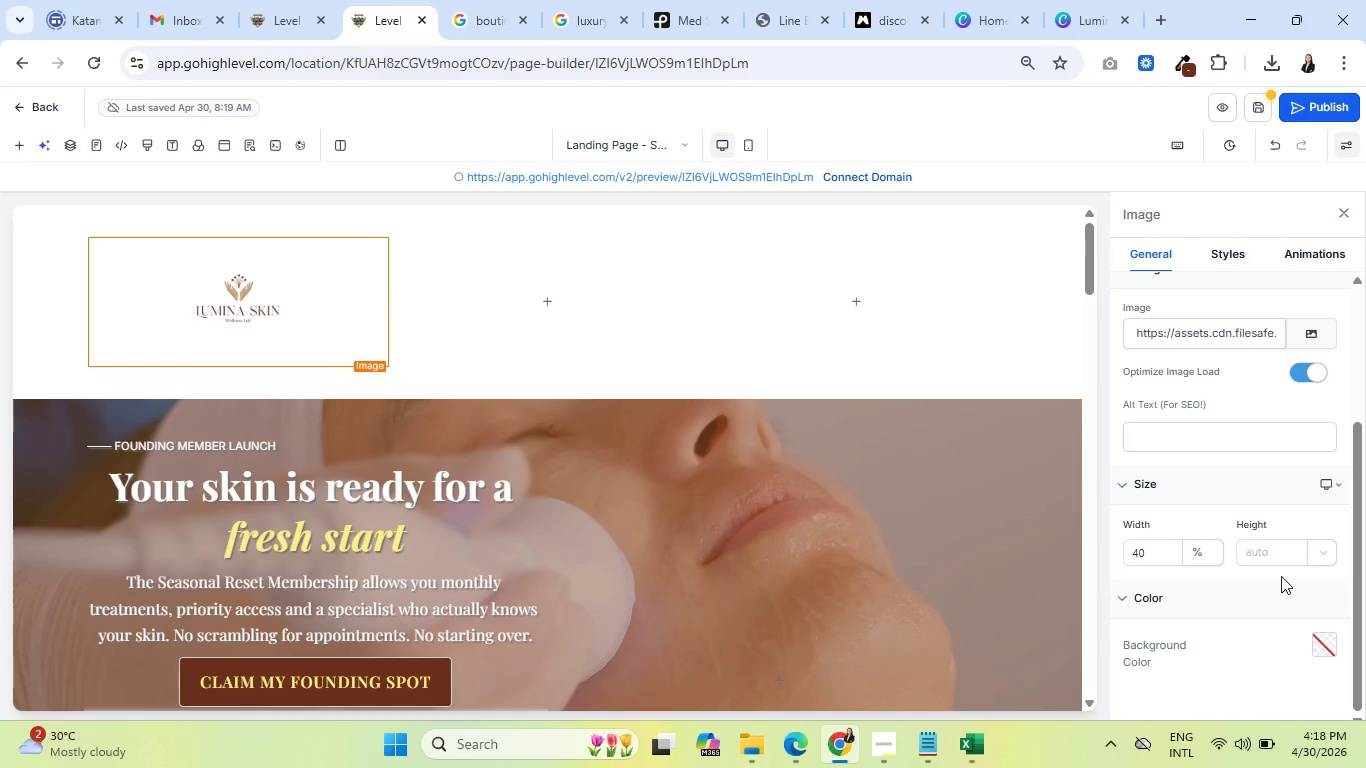 
left_click([35, 334])
 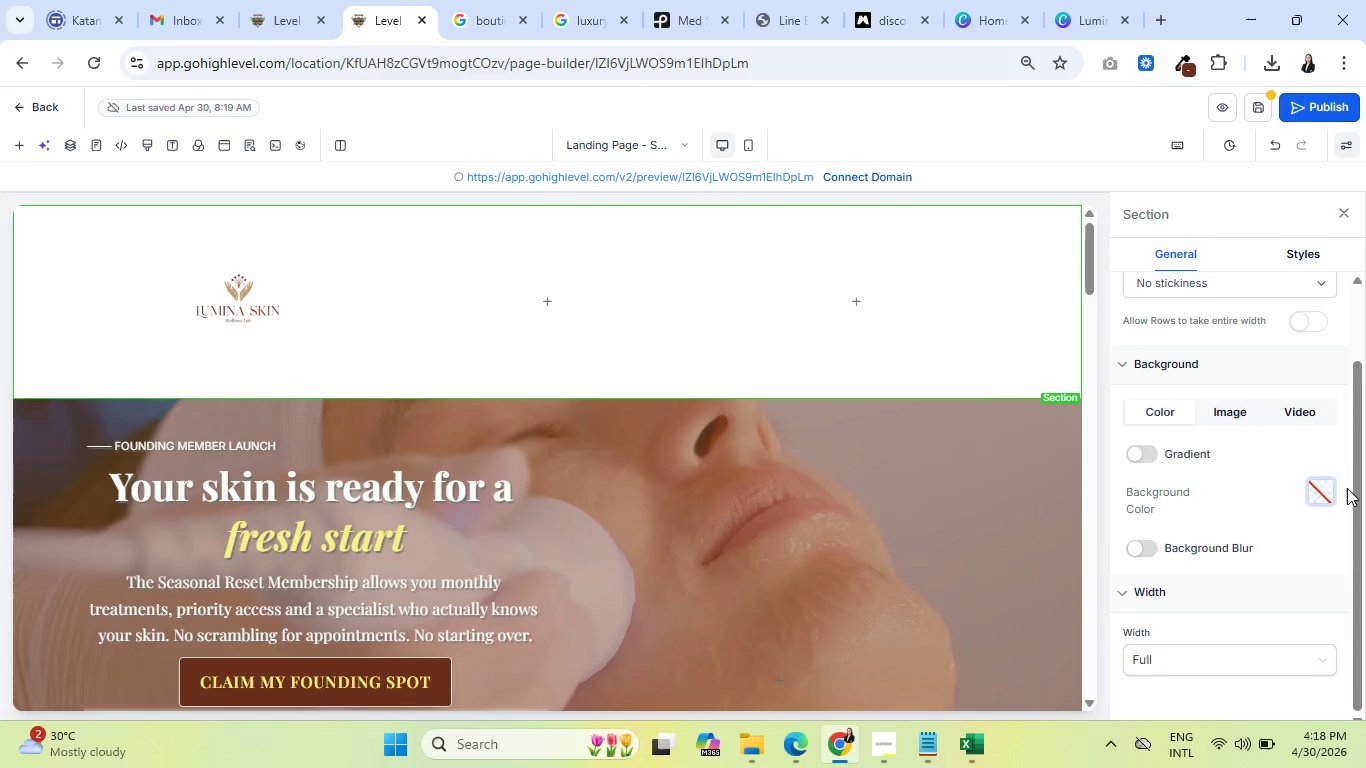 
left_click([1325, 490])
 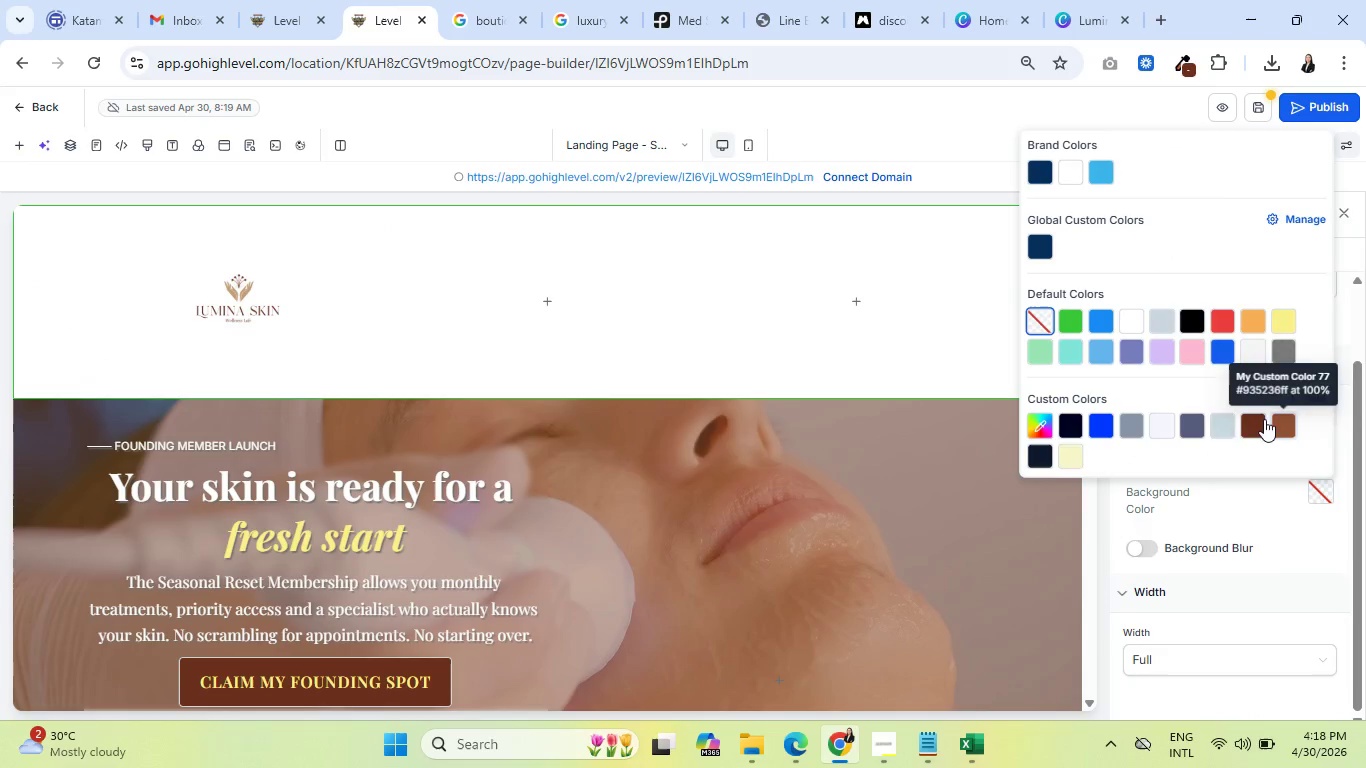 
left_click([1258, 419])
 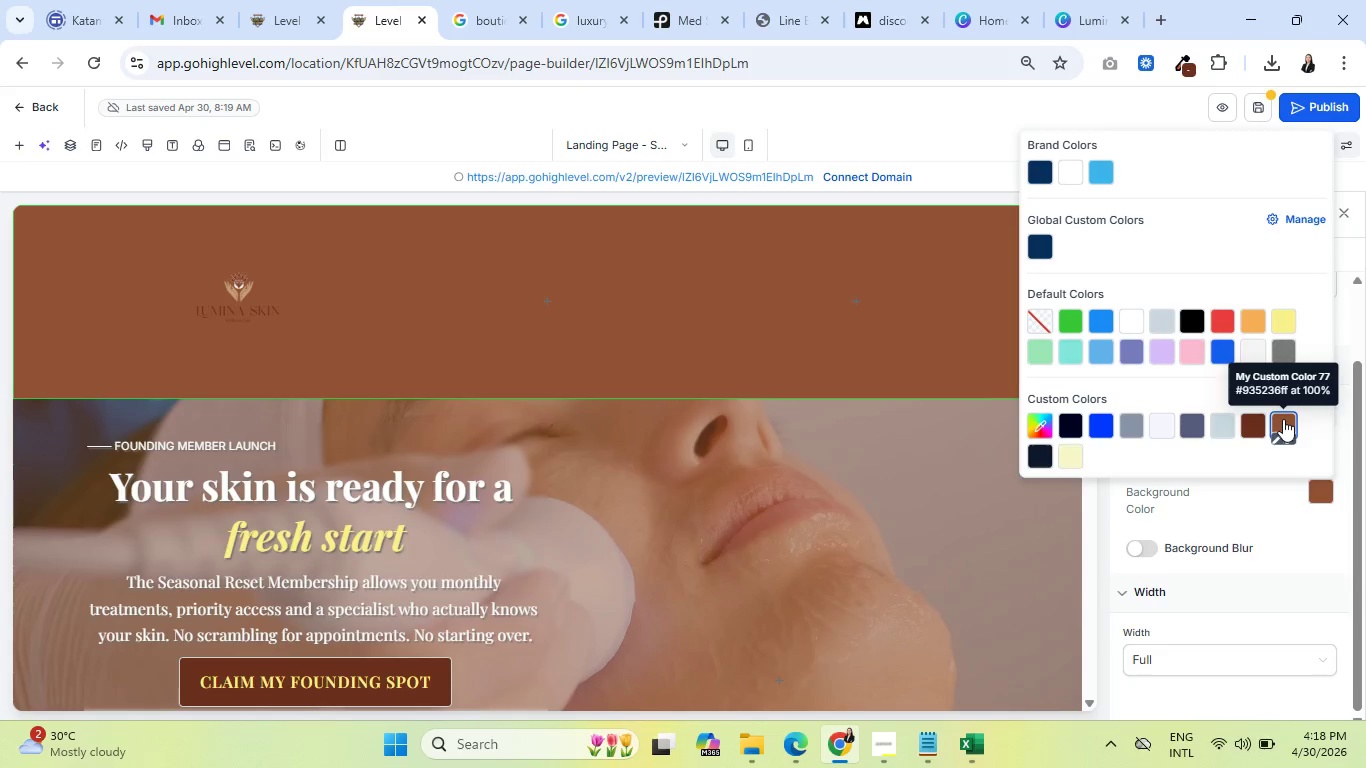 
wait(16.88)
 